 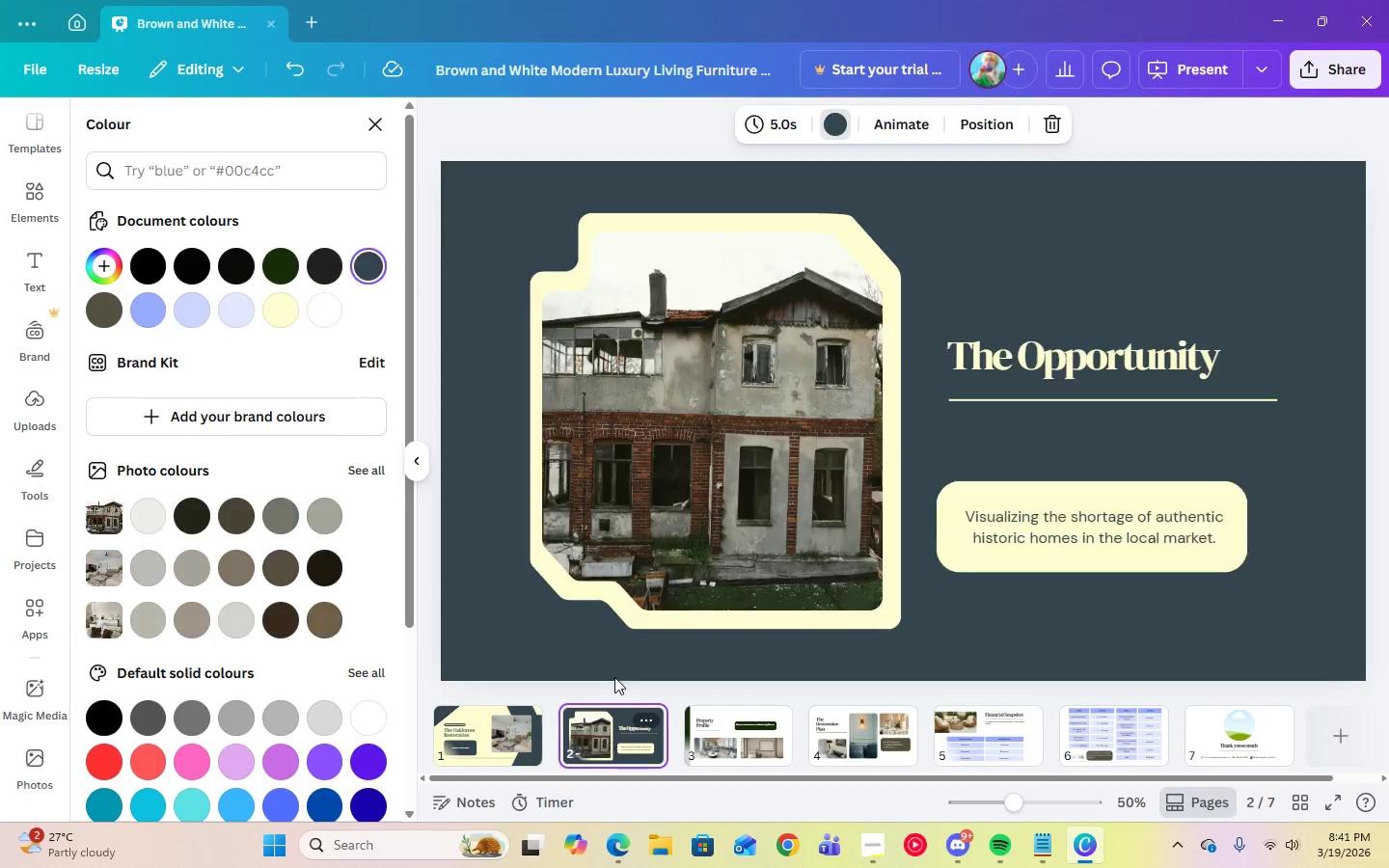 
left_click([657, 421])
 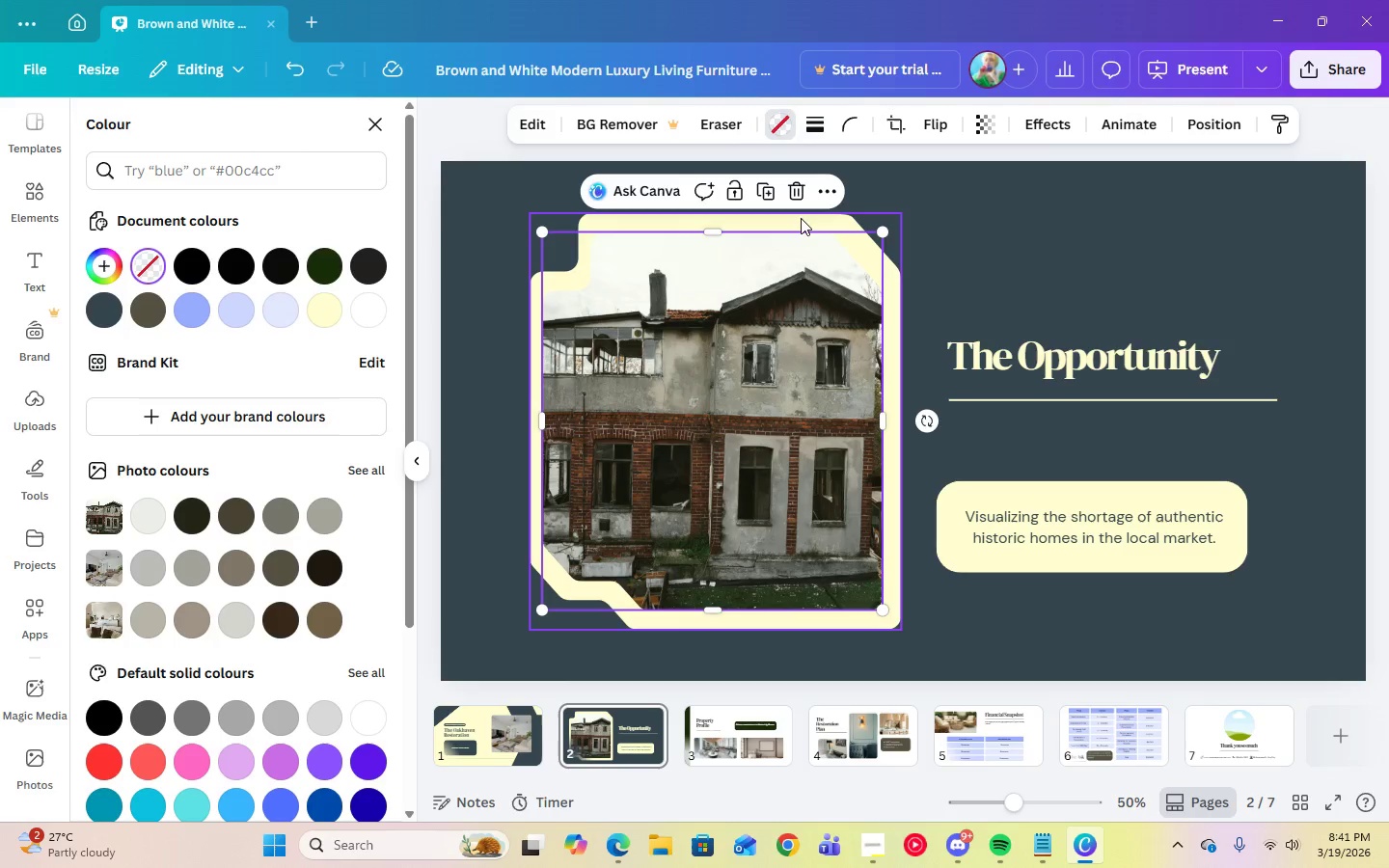 
left_click([829, 193])
 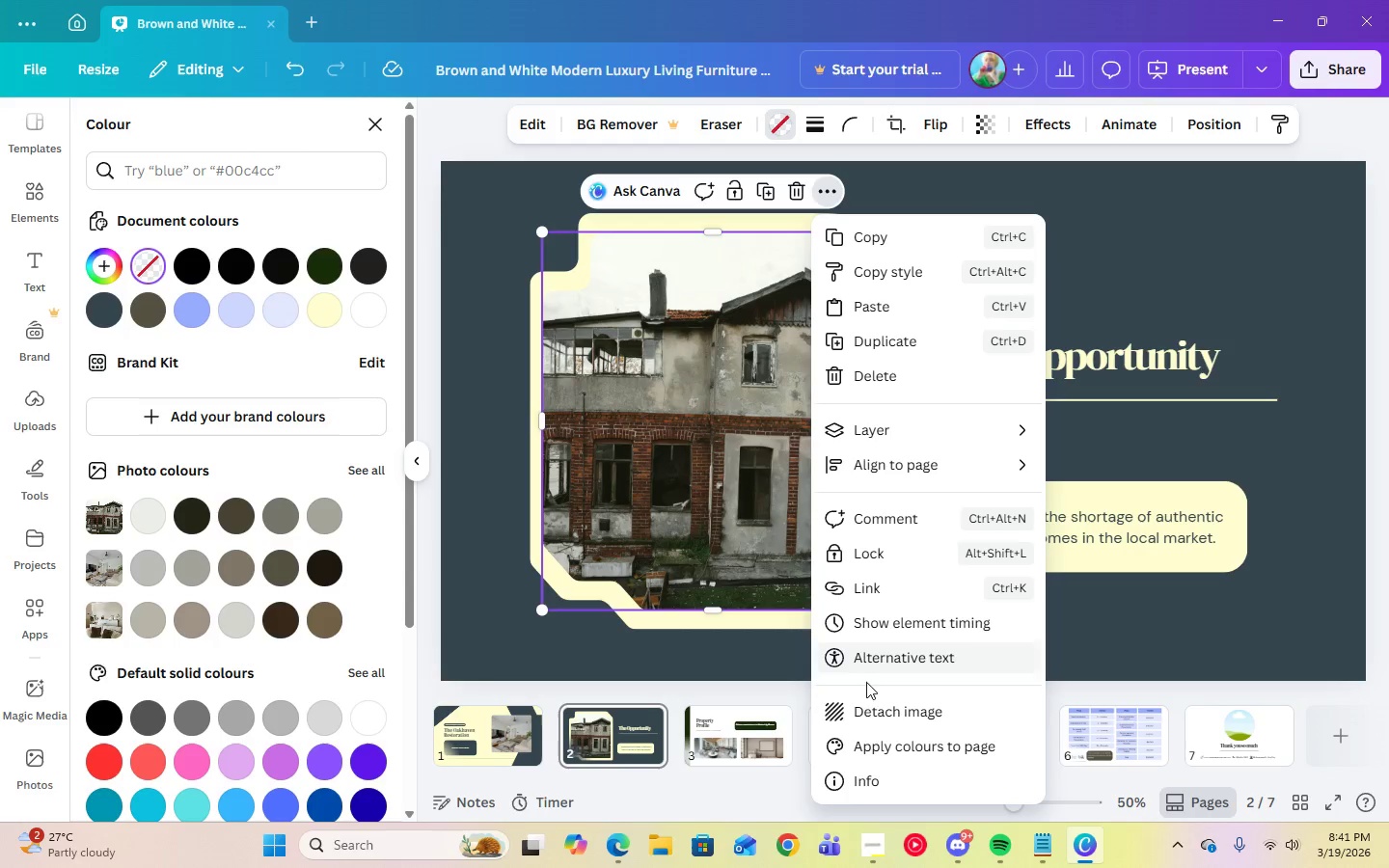 
left_click([871, 707])
 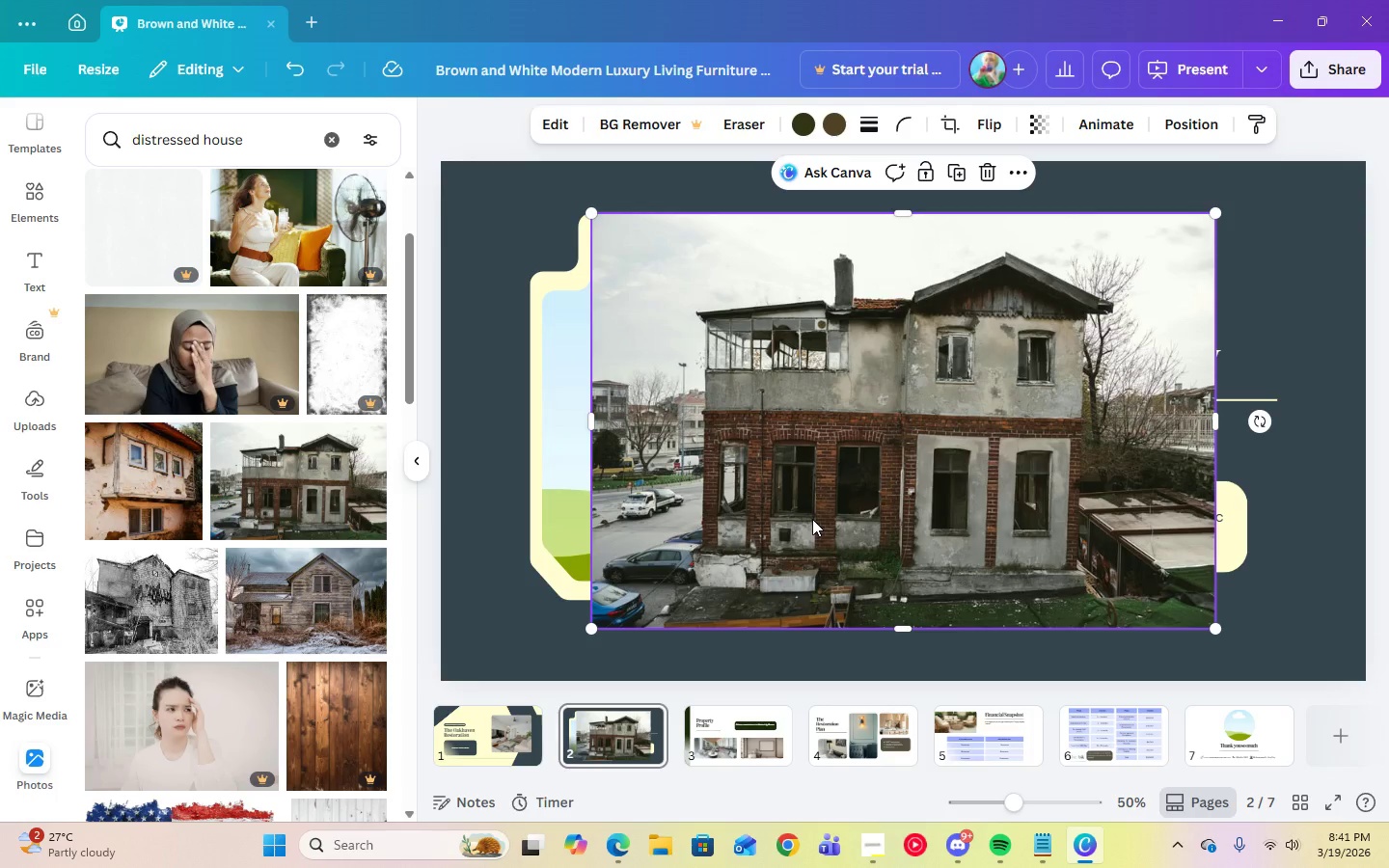 
left_click_drag(start_coordinate=[812, 519], to_coordinate=[739, 714])
 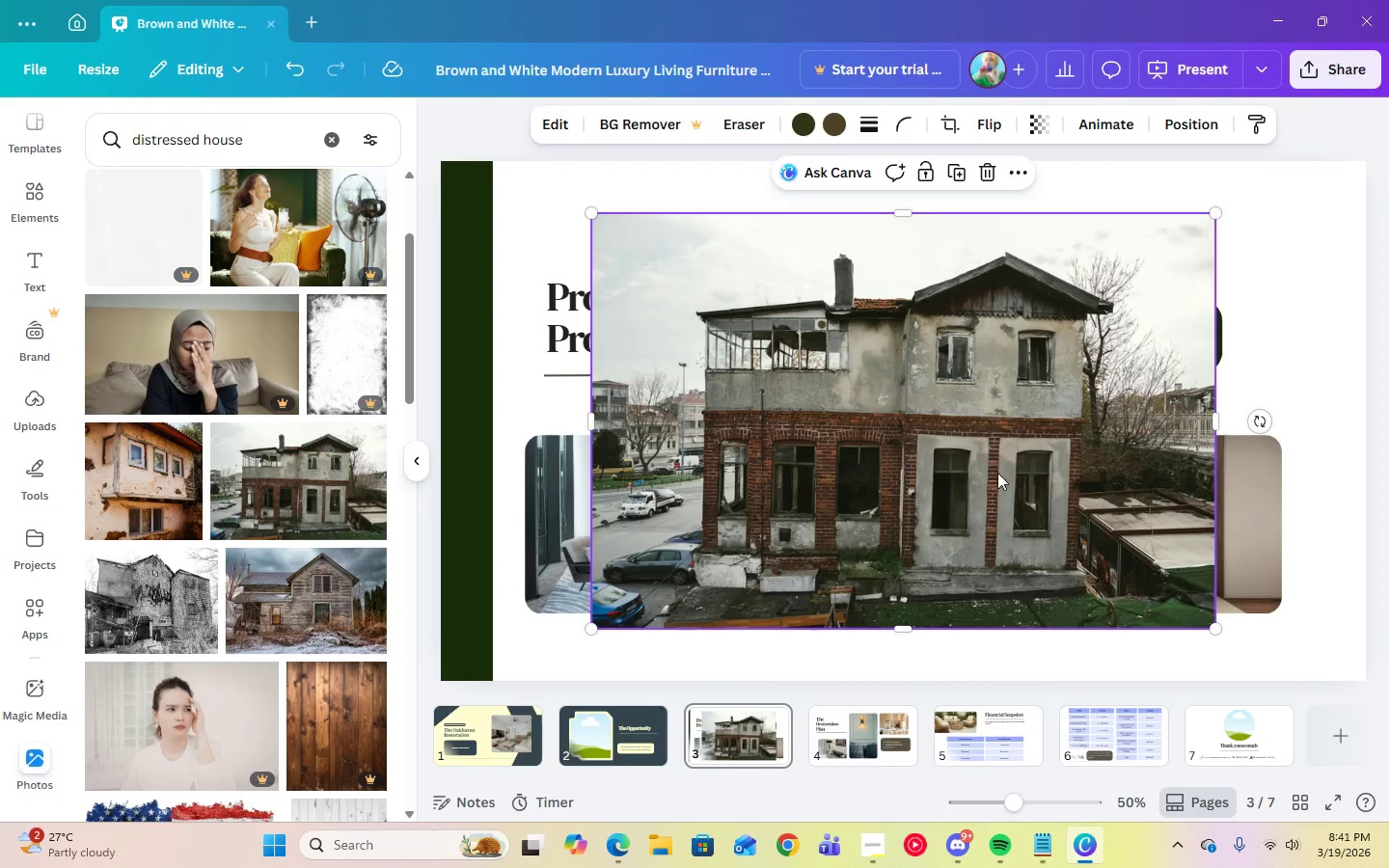 
left_click_drag(start_coordinate=[1024, 484], to_coordinate=[1014, 395])
 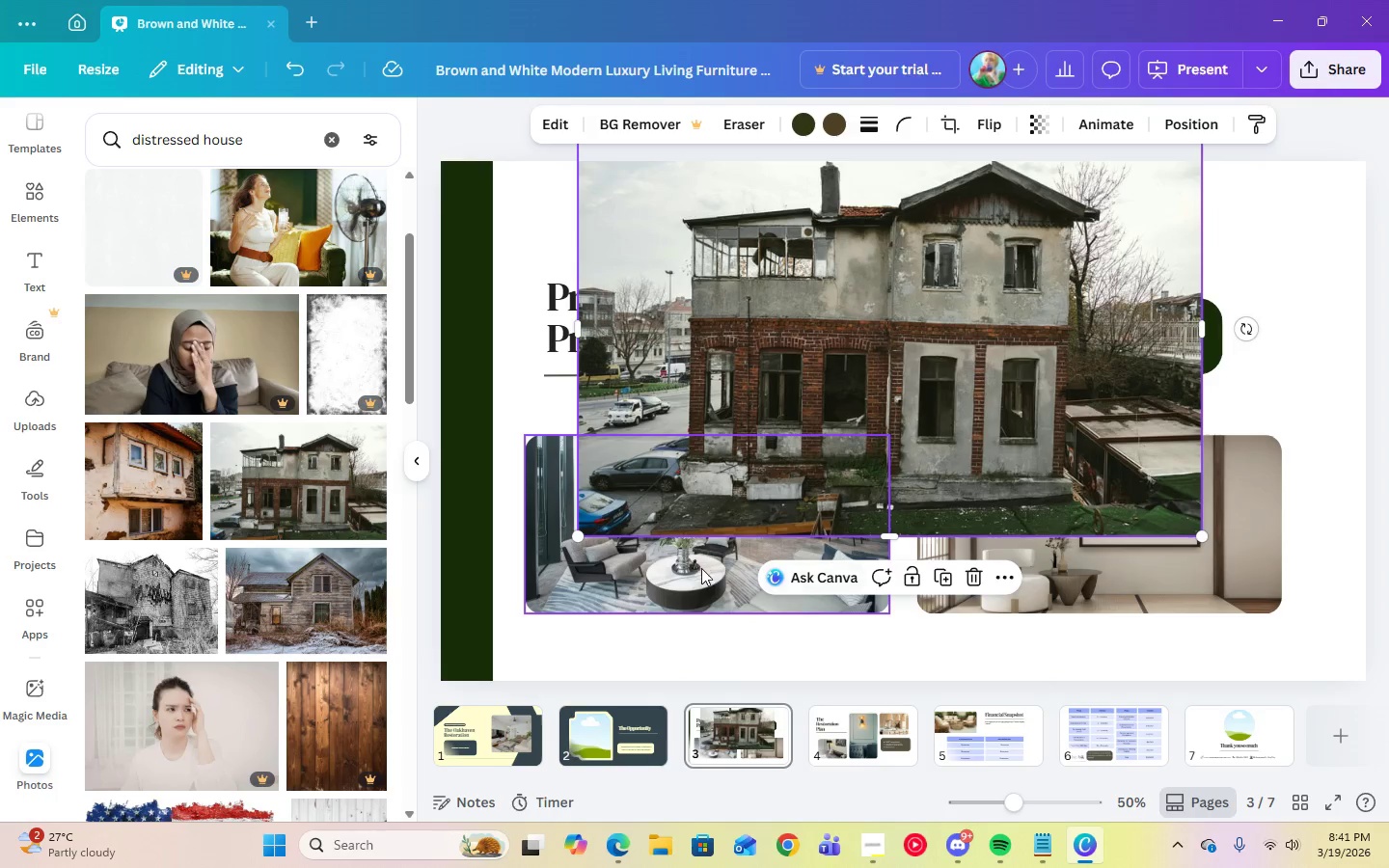 
left_click([695, 583])
 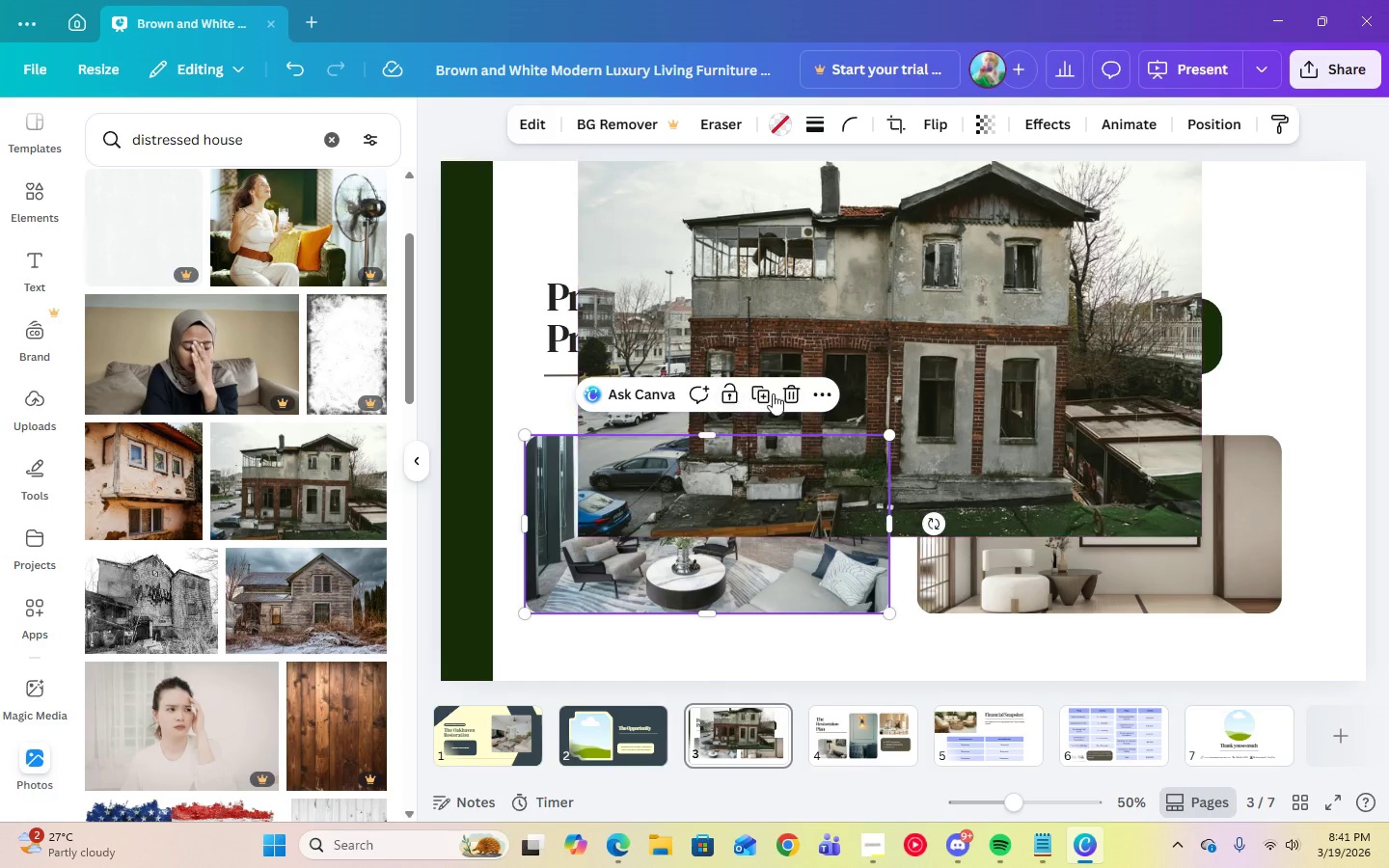 
left_click([791, 394])
 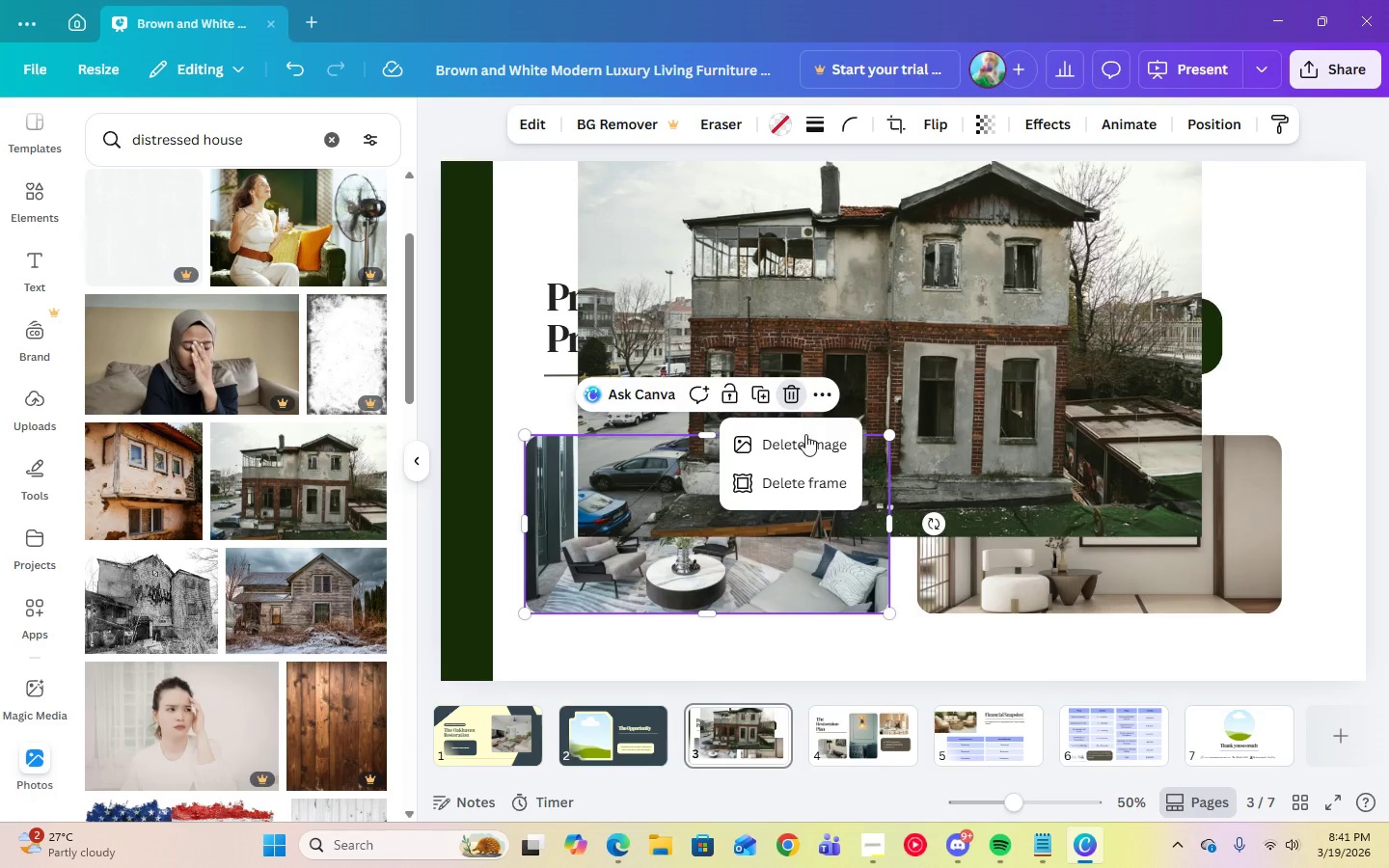 
left_click([805, 446])
 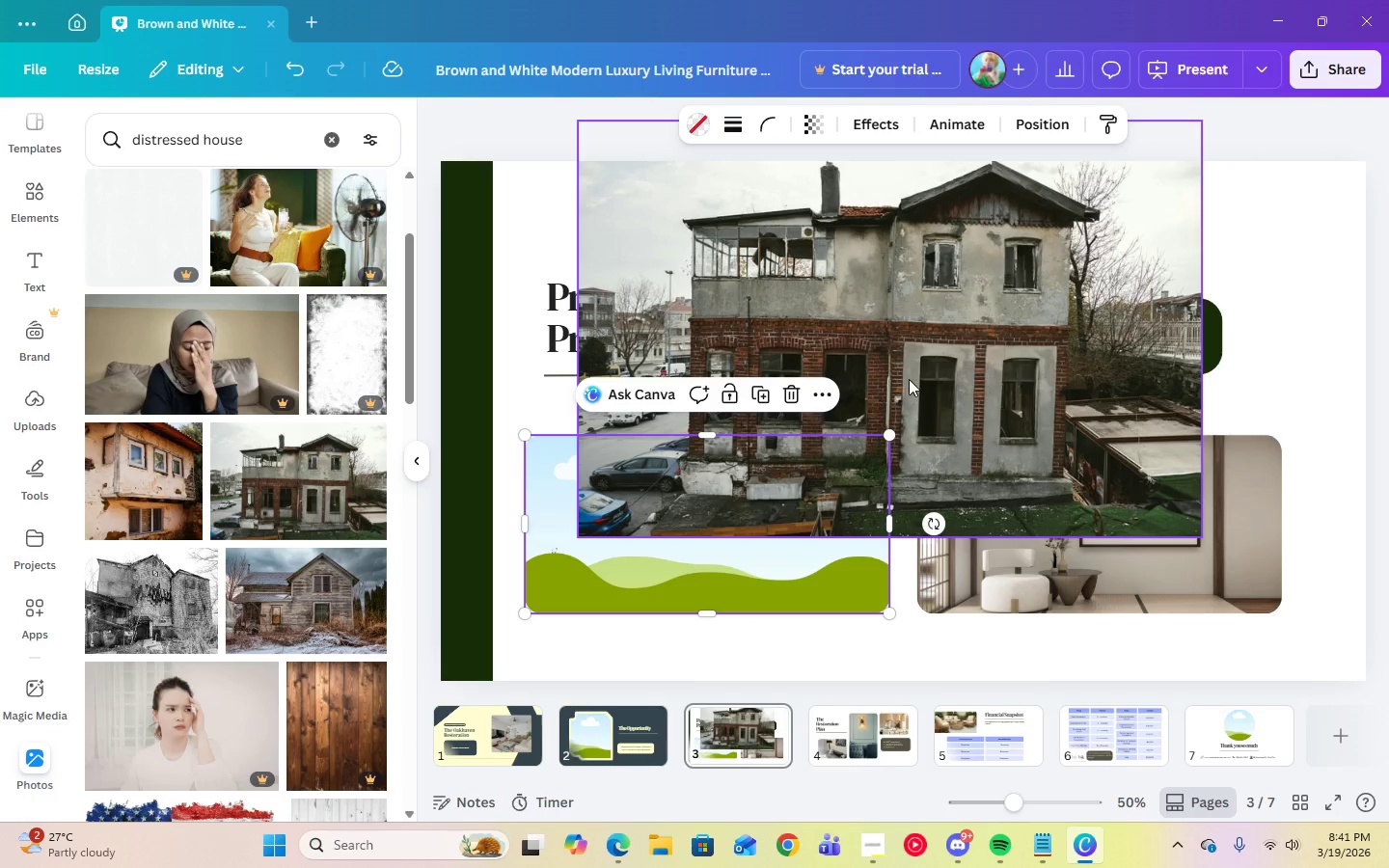 
left_click_drag(start_coordinate=[909, 379], to_coordinate=[802, 478])
 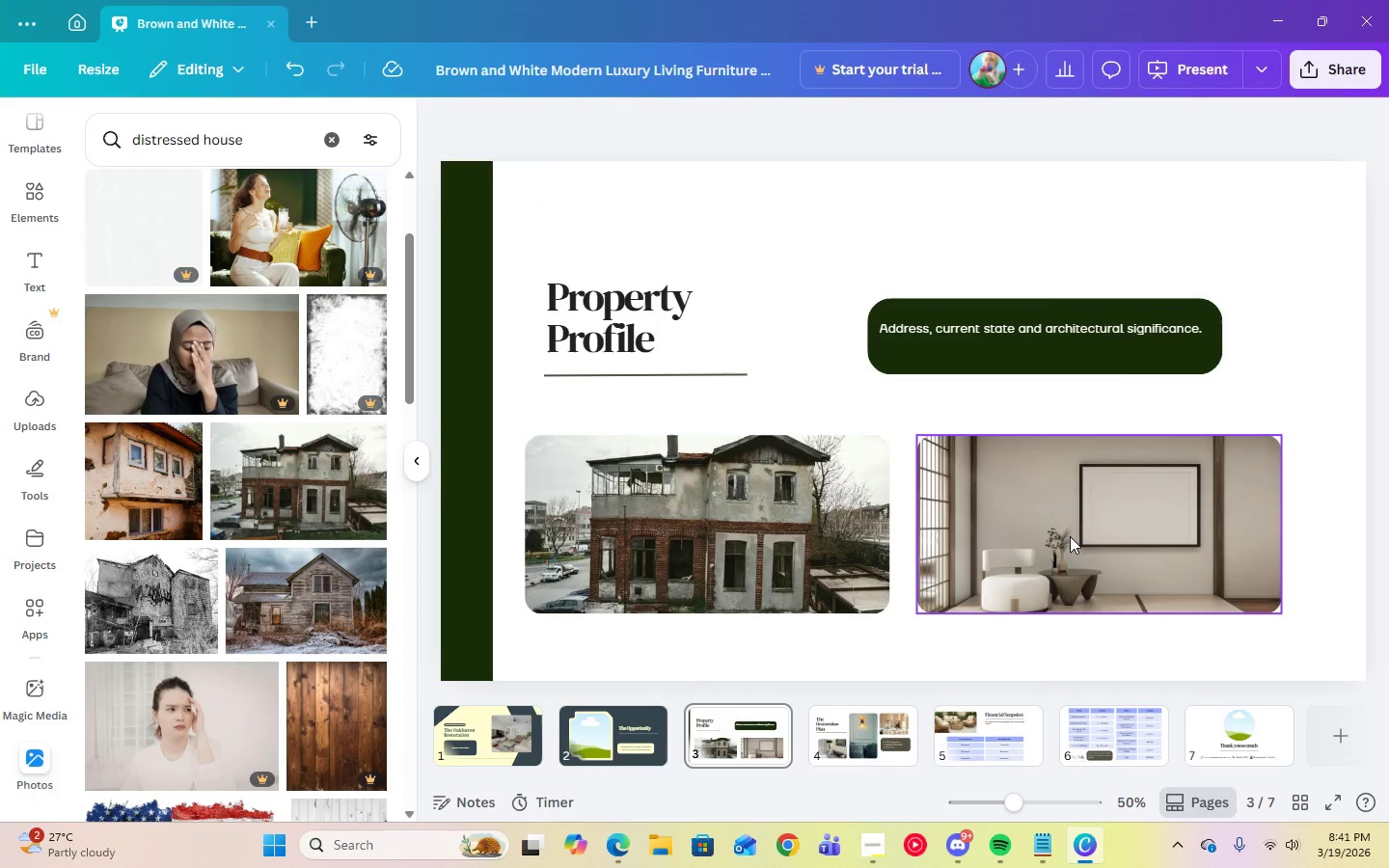 
left_click([1070, 536])
 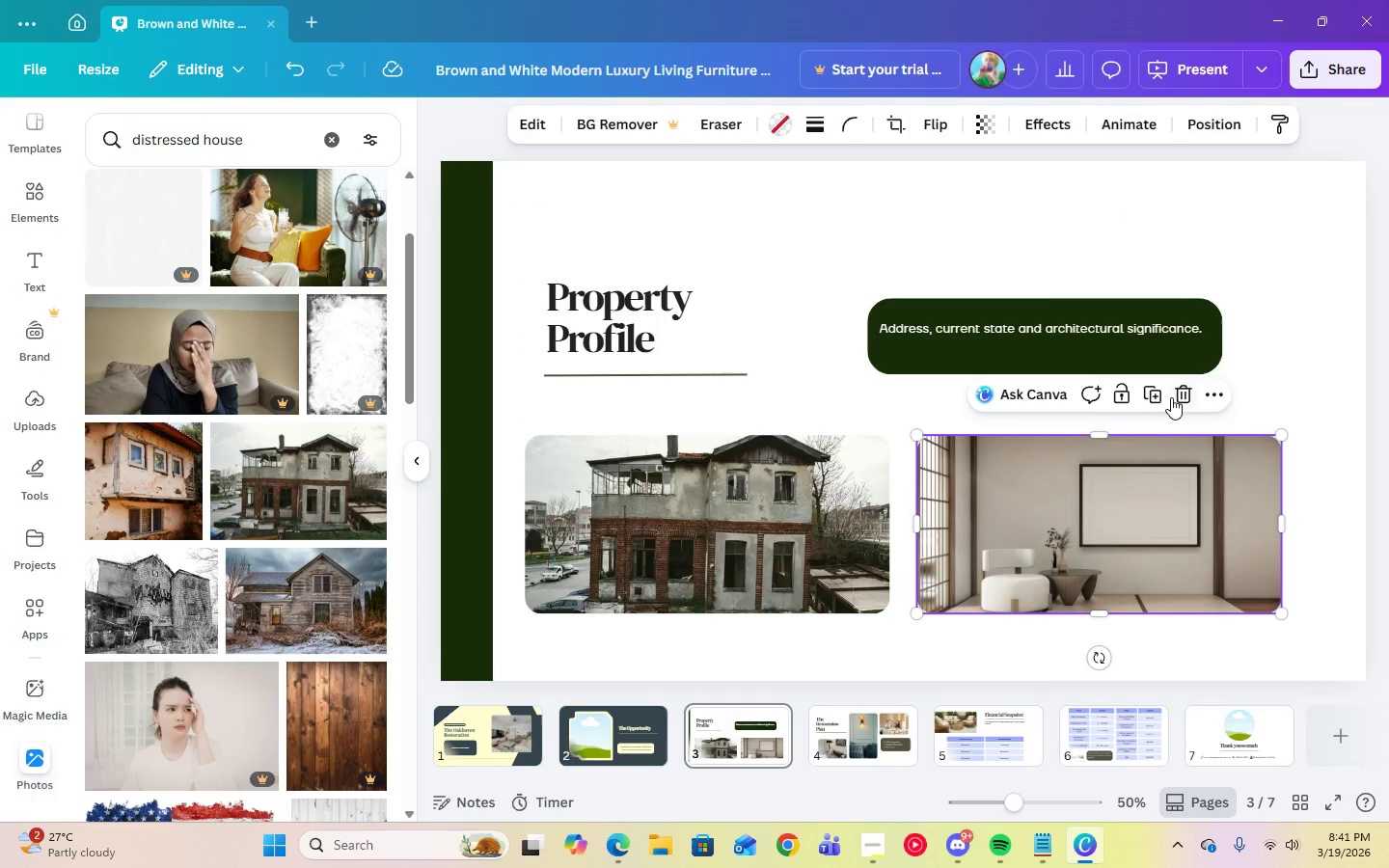 
left_click([1176, 396])
 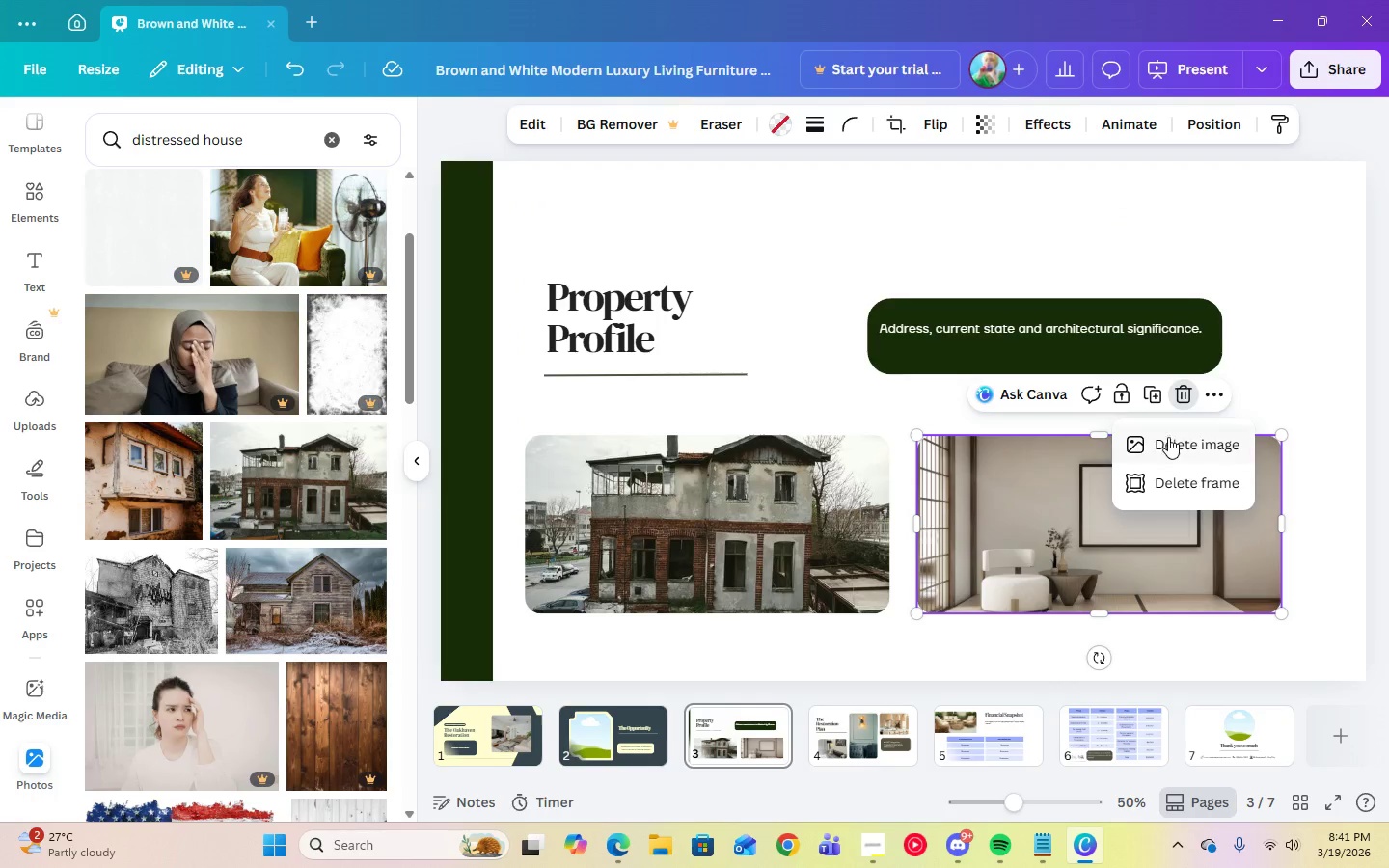 
left_click([1170, 443])
 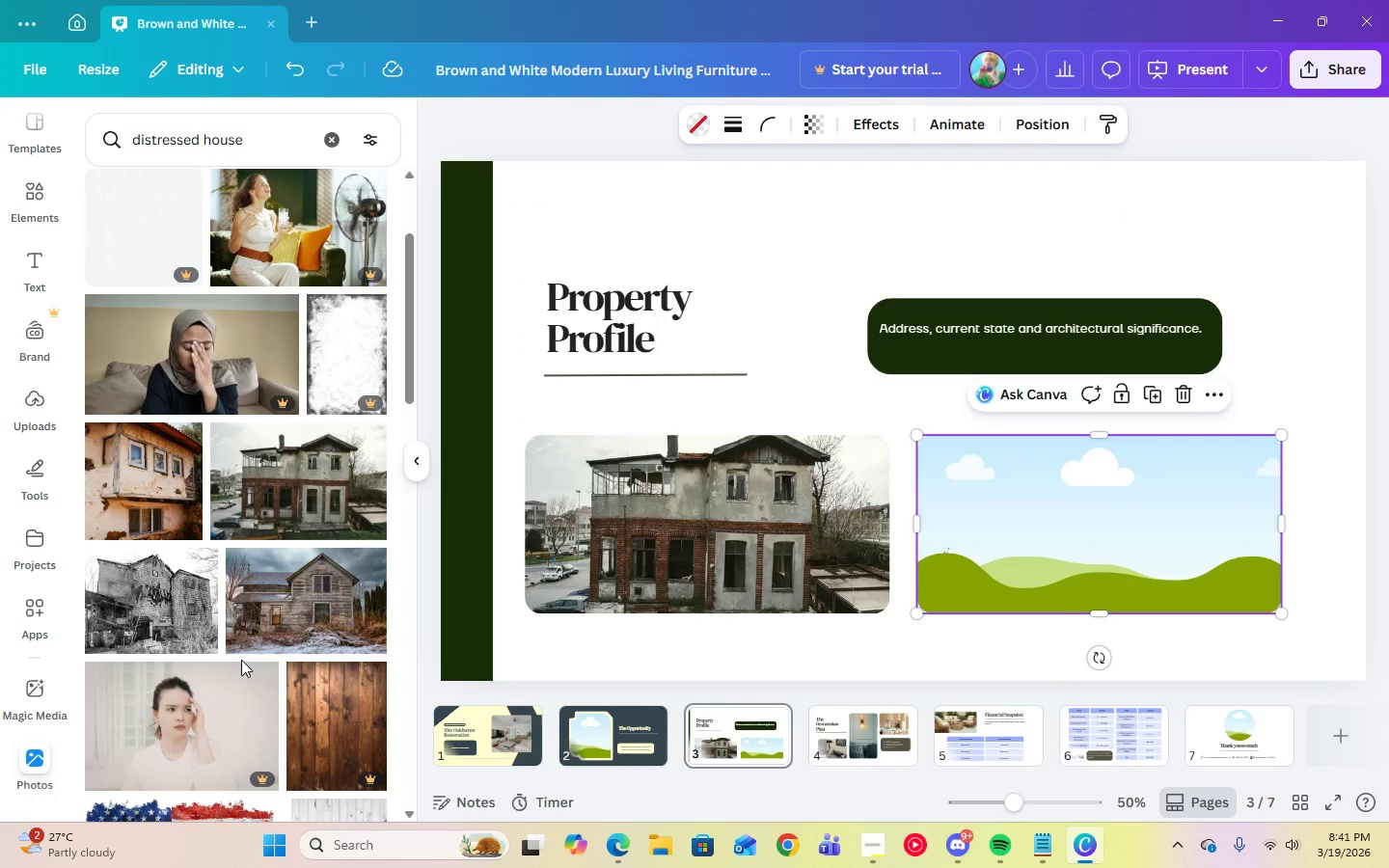 
scroll: coordinate [252, 635], scroll_direction: up, amount: 1.0
 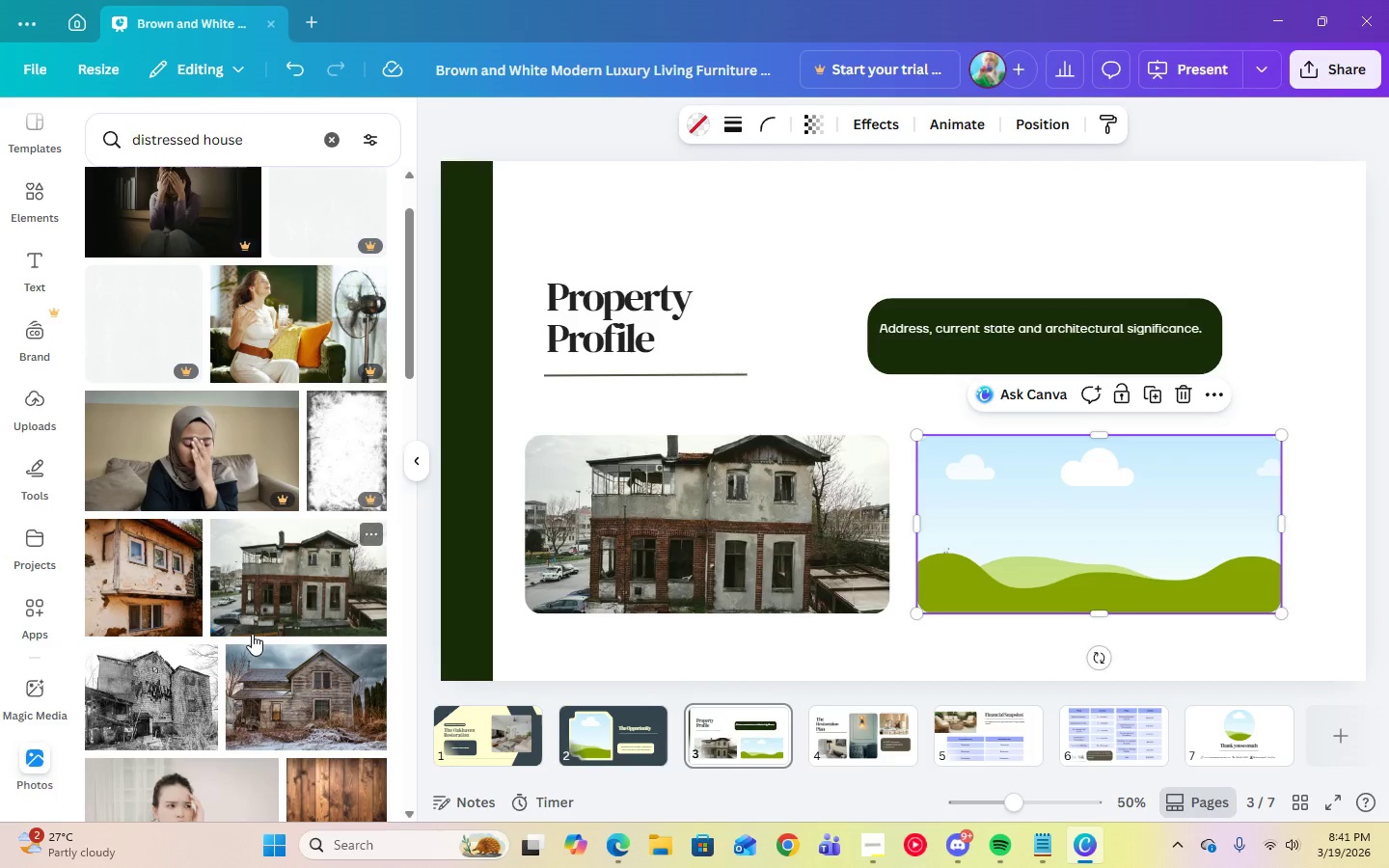 
scroll: coordinate [252, 634], scroll_direction: down, amount: 16.0
 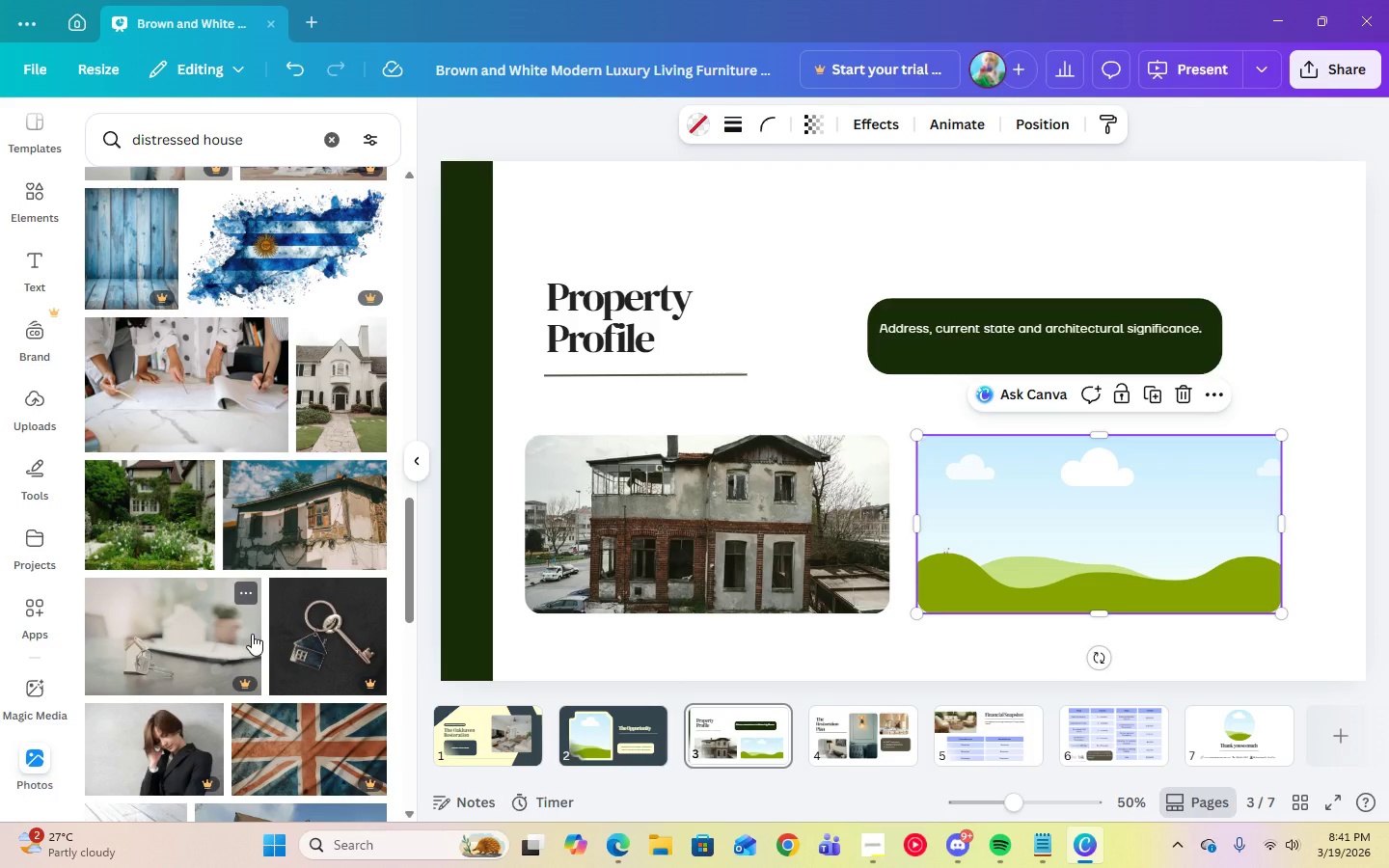 
mouse_move([182, 534])
 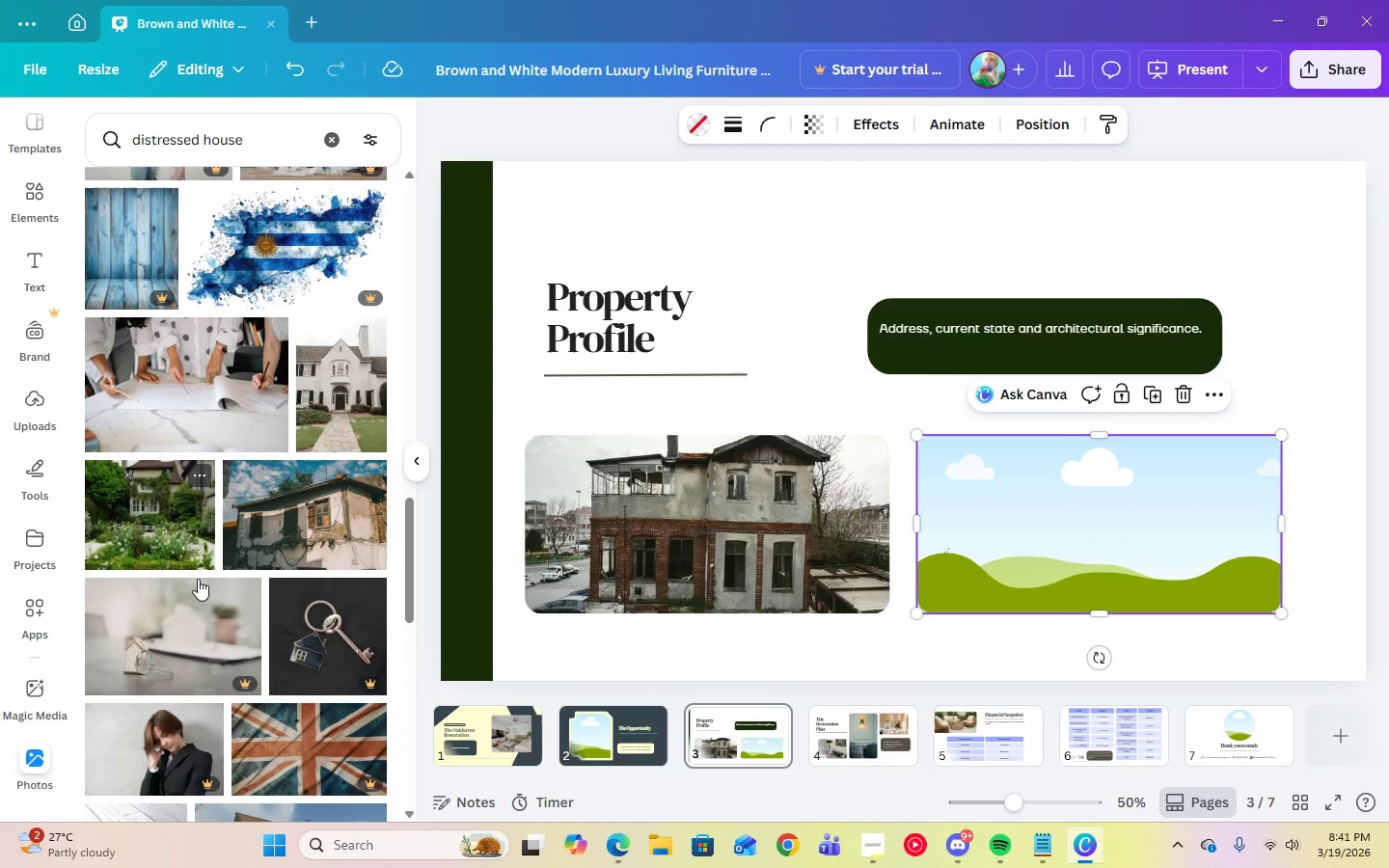 
left_click([150, 553])
 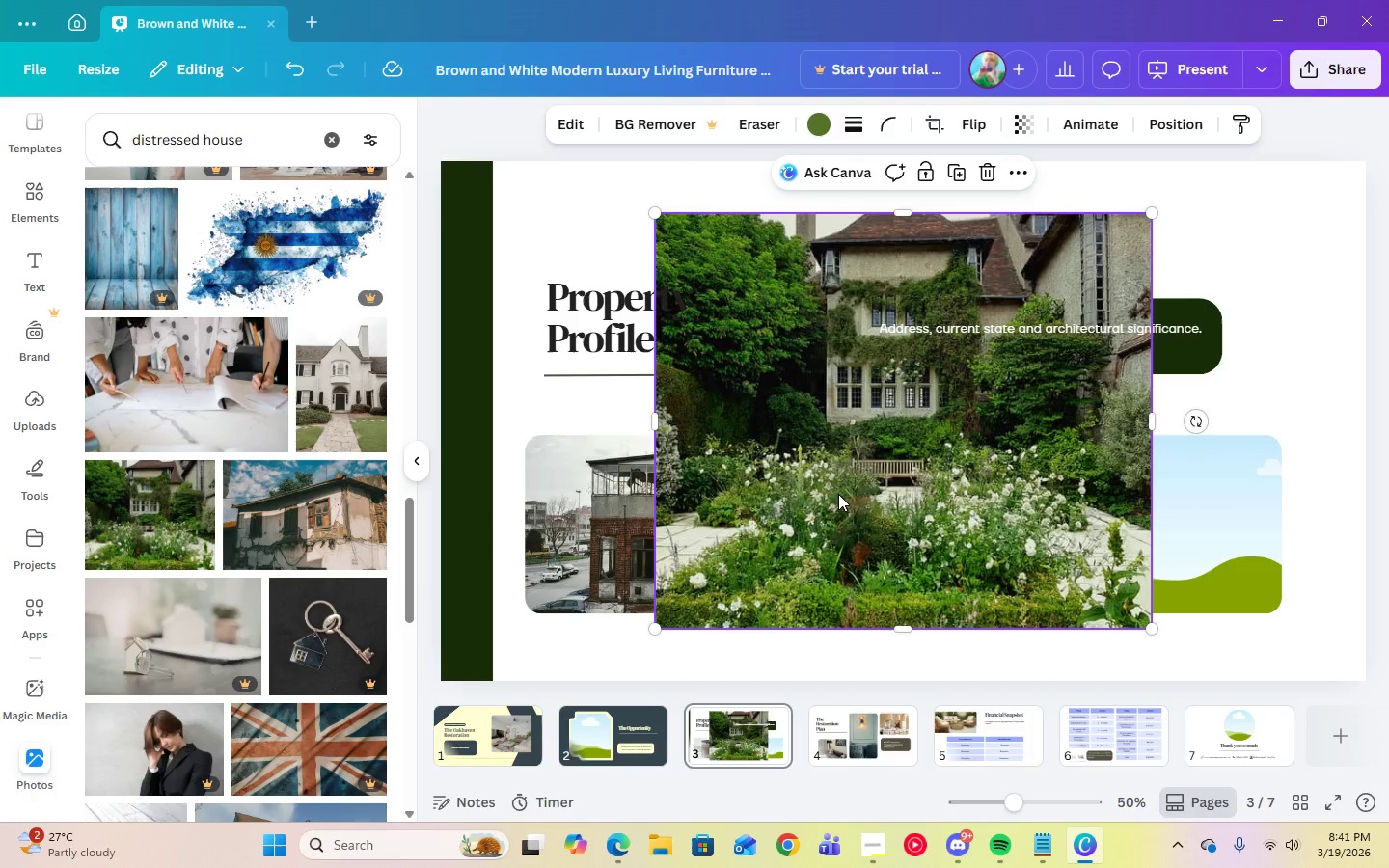 
left_click_drag(start_coordinate=[838, 494], to_coordinate=[986, 524])
 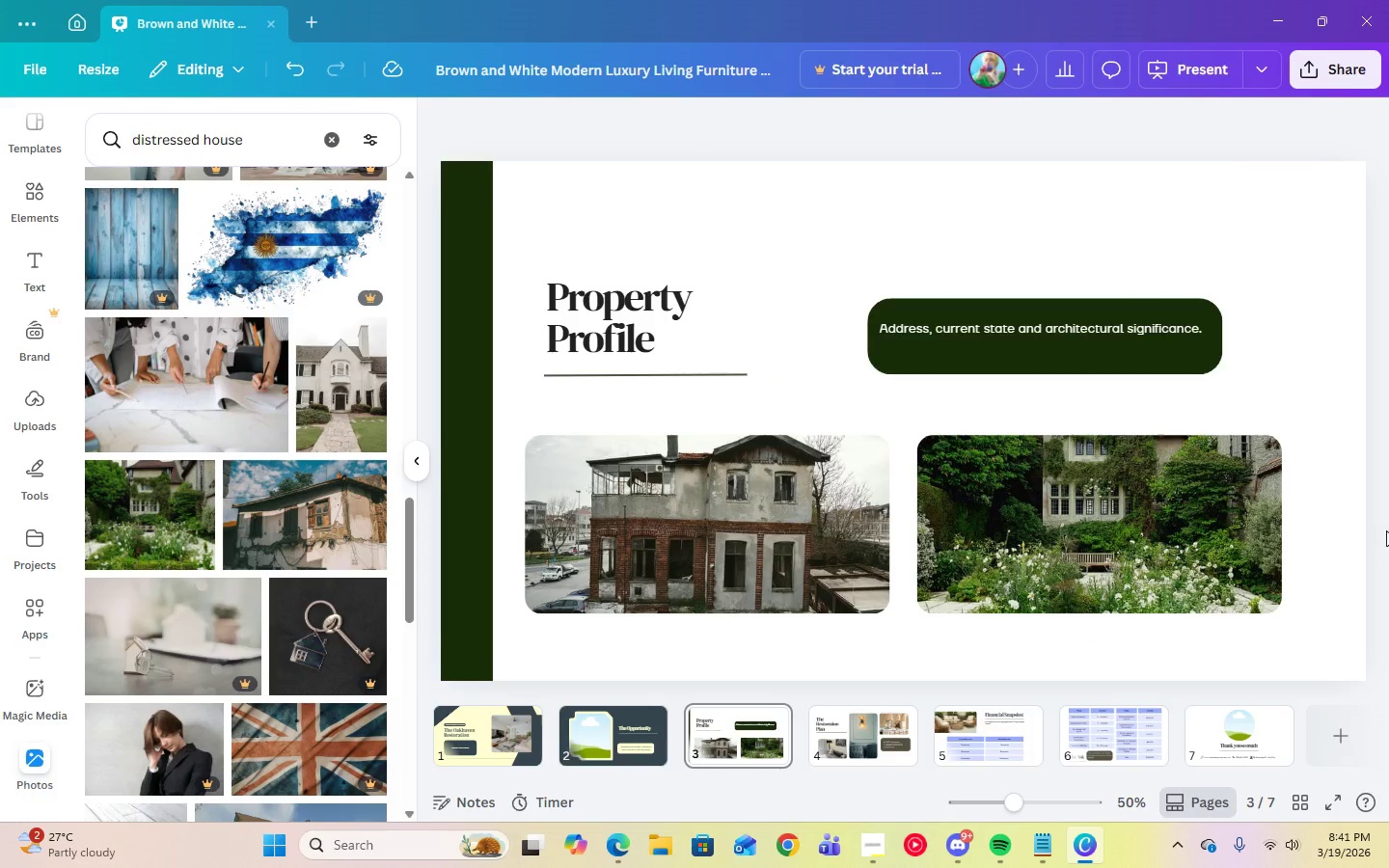 
left_click([1185, 540])
 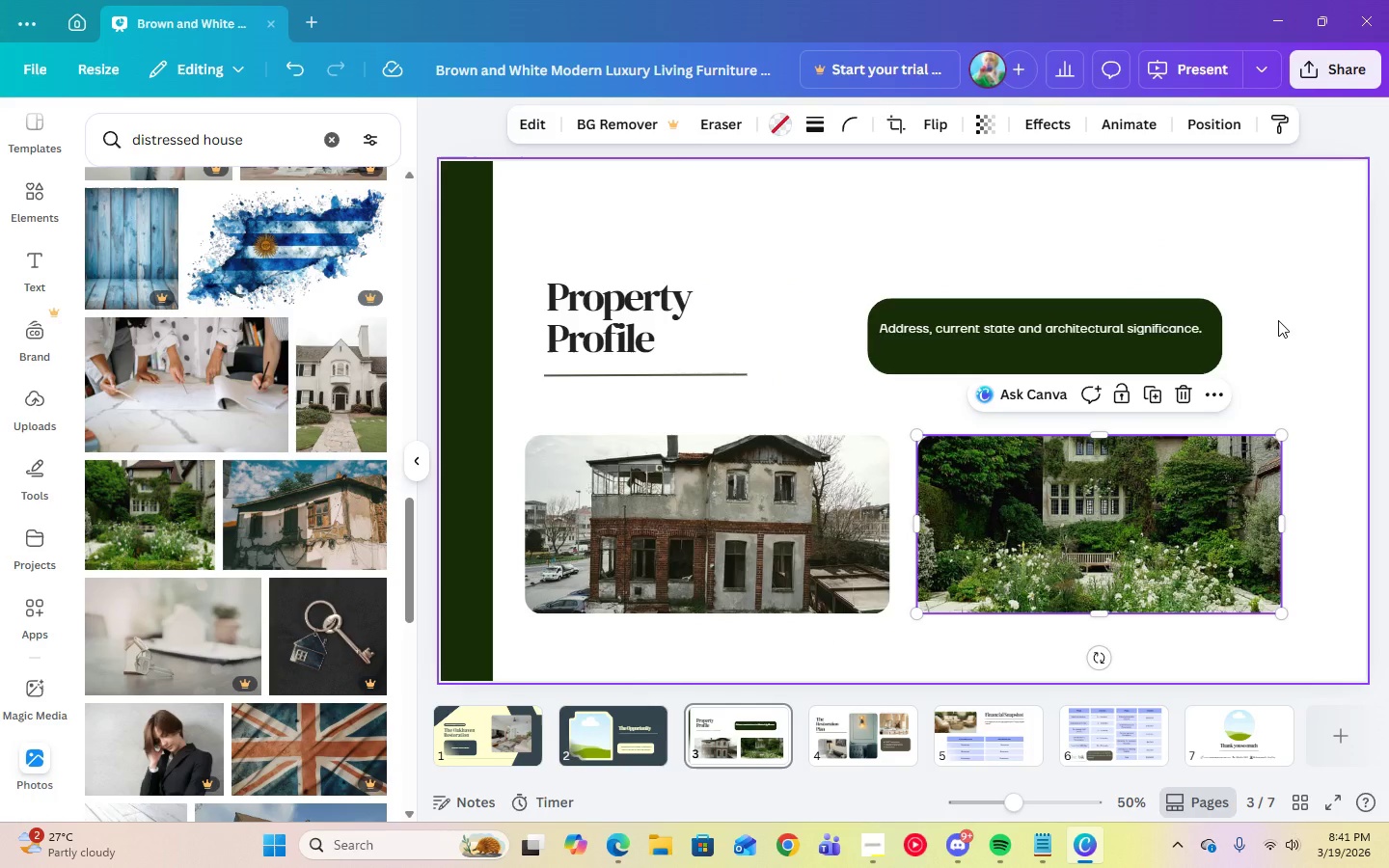 
left_click([1278, 320])
 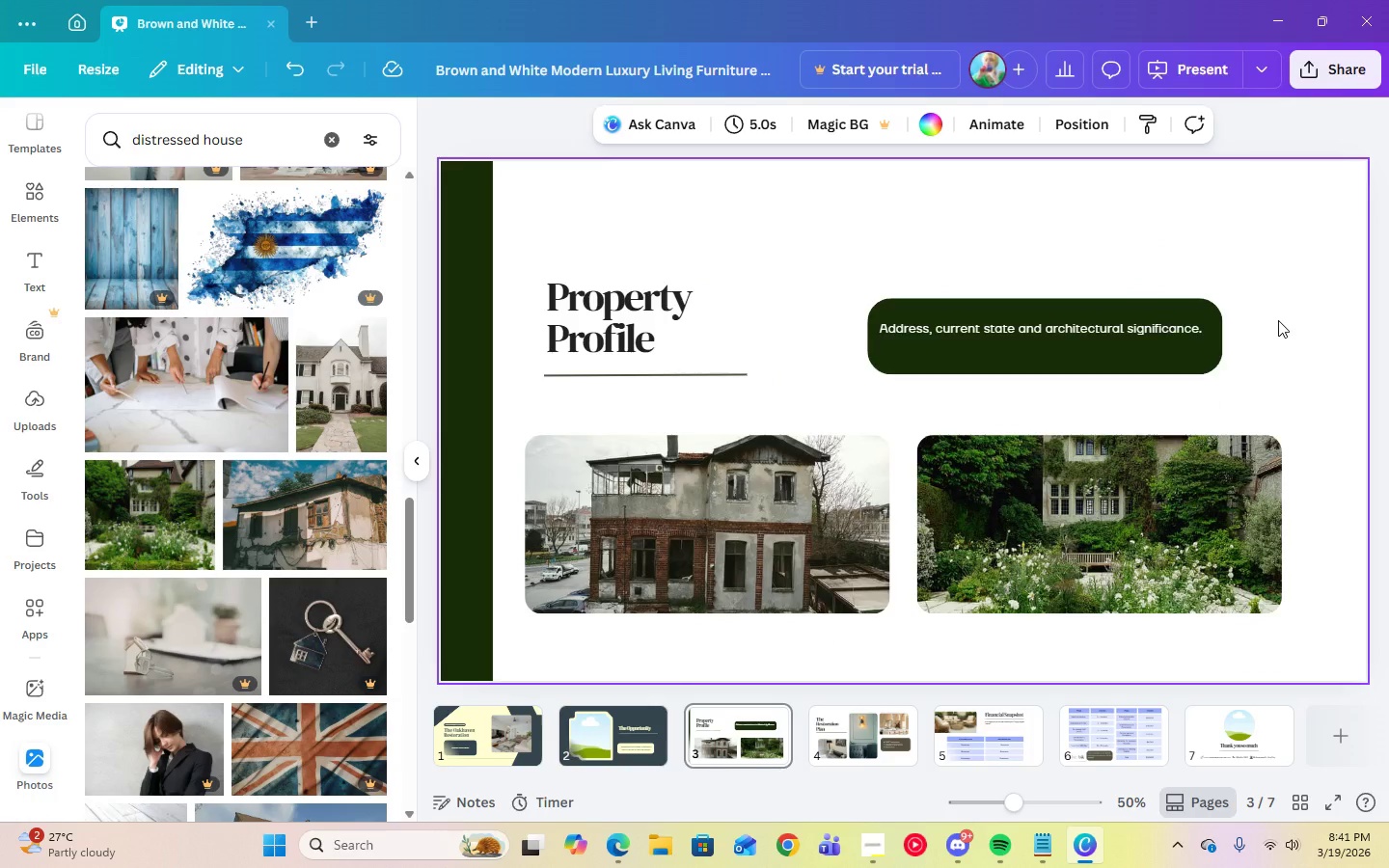 
left_click([725, 234])
 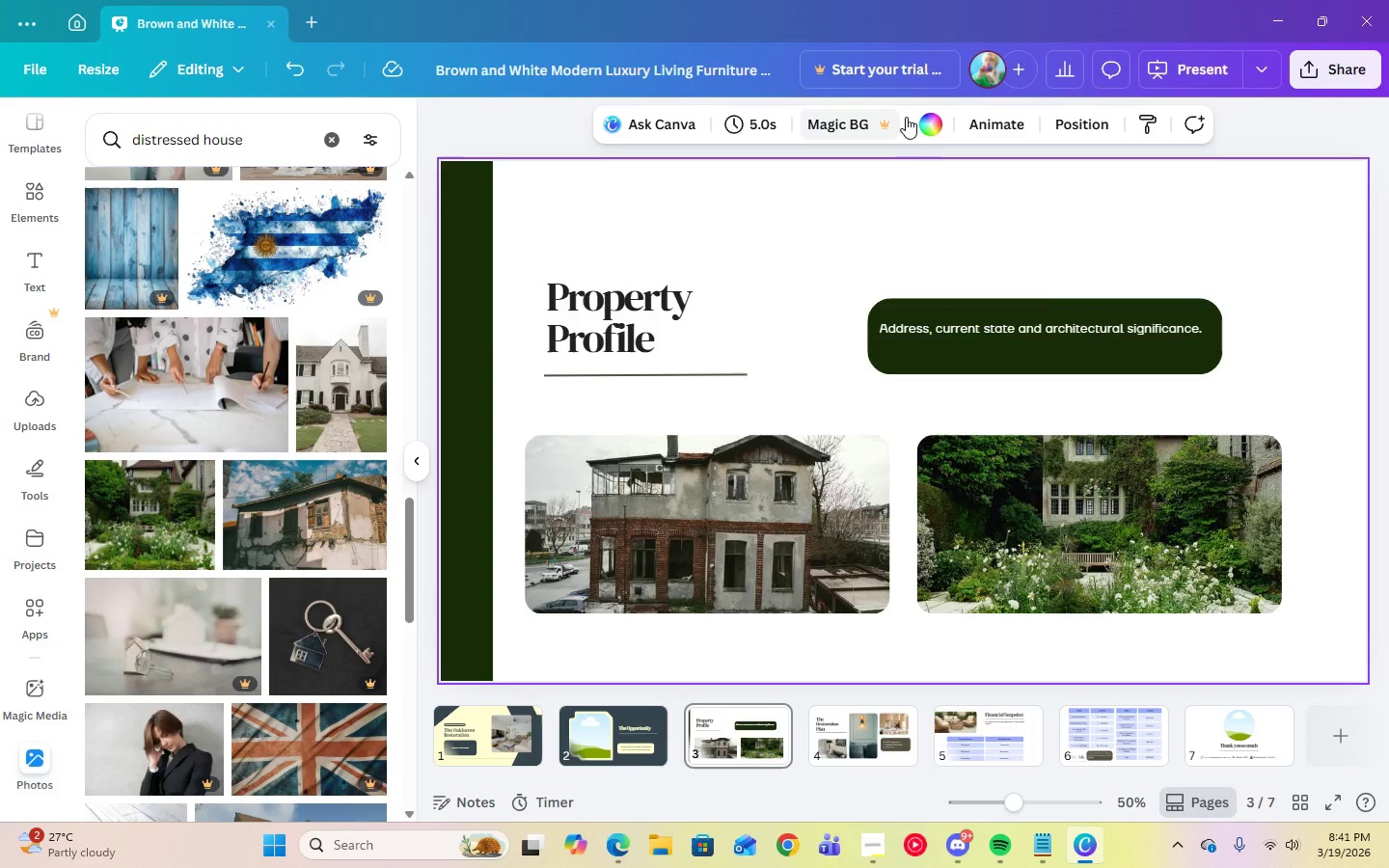 
left_click([930, 123])
 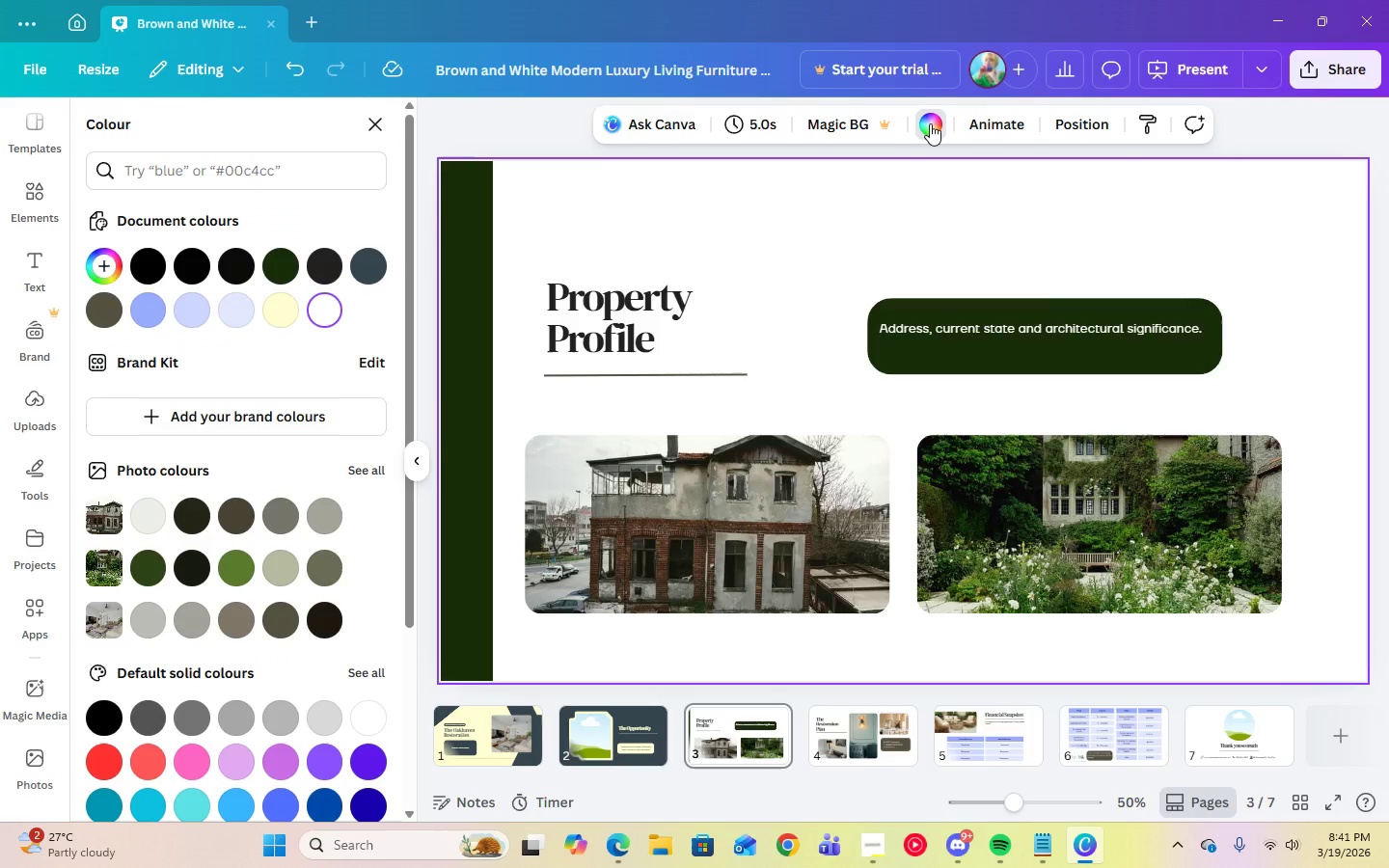 
left_click([921, 126])
 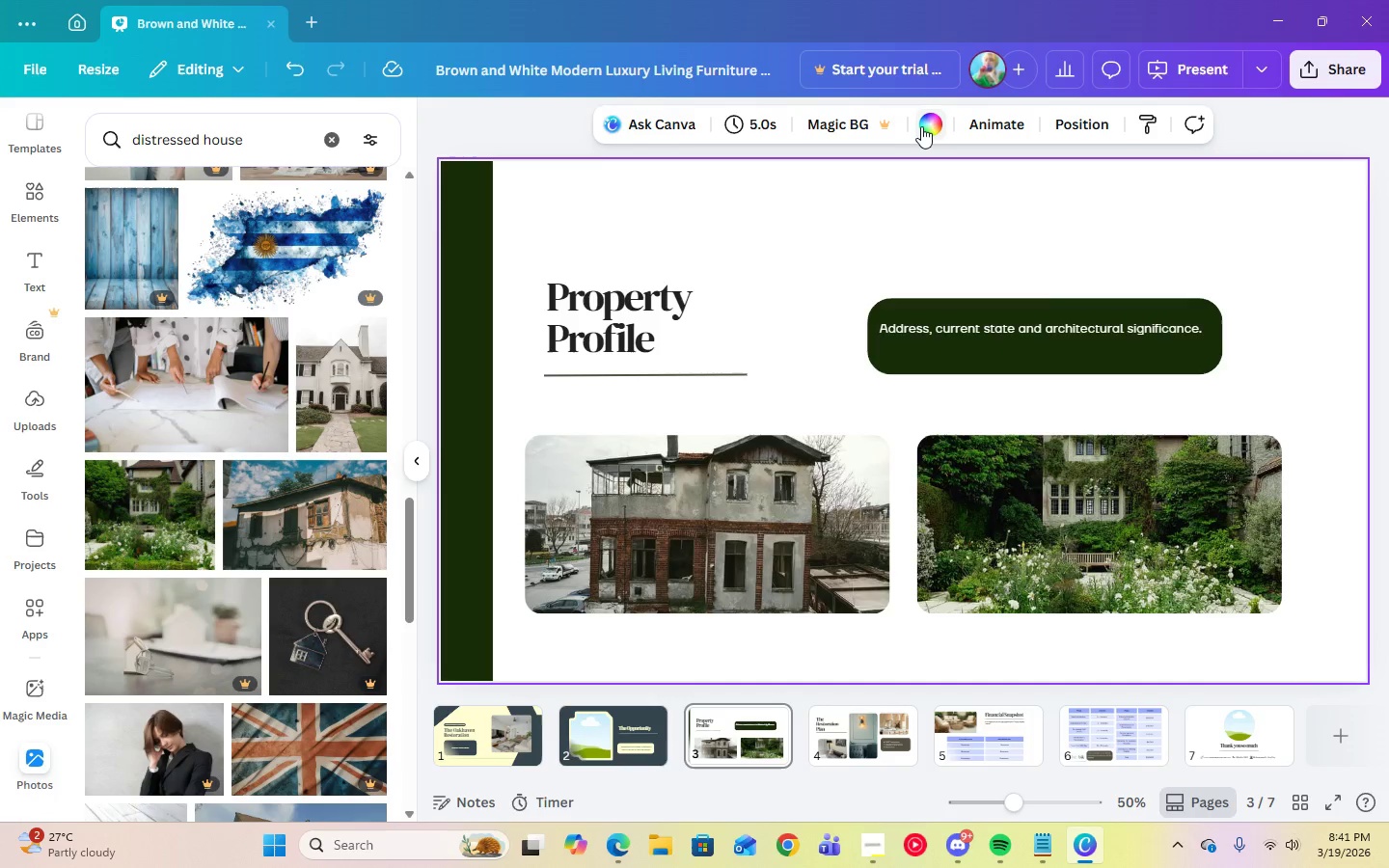 
left_click([921, 126])
 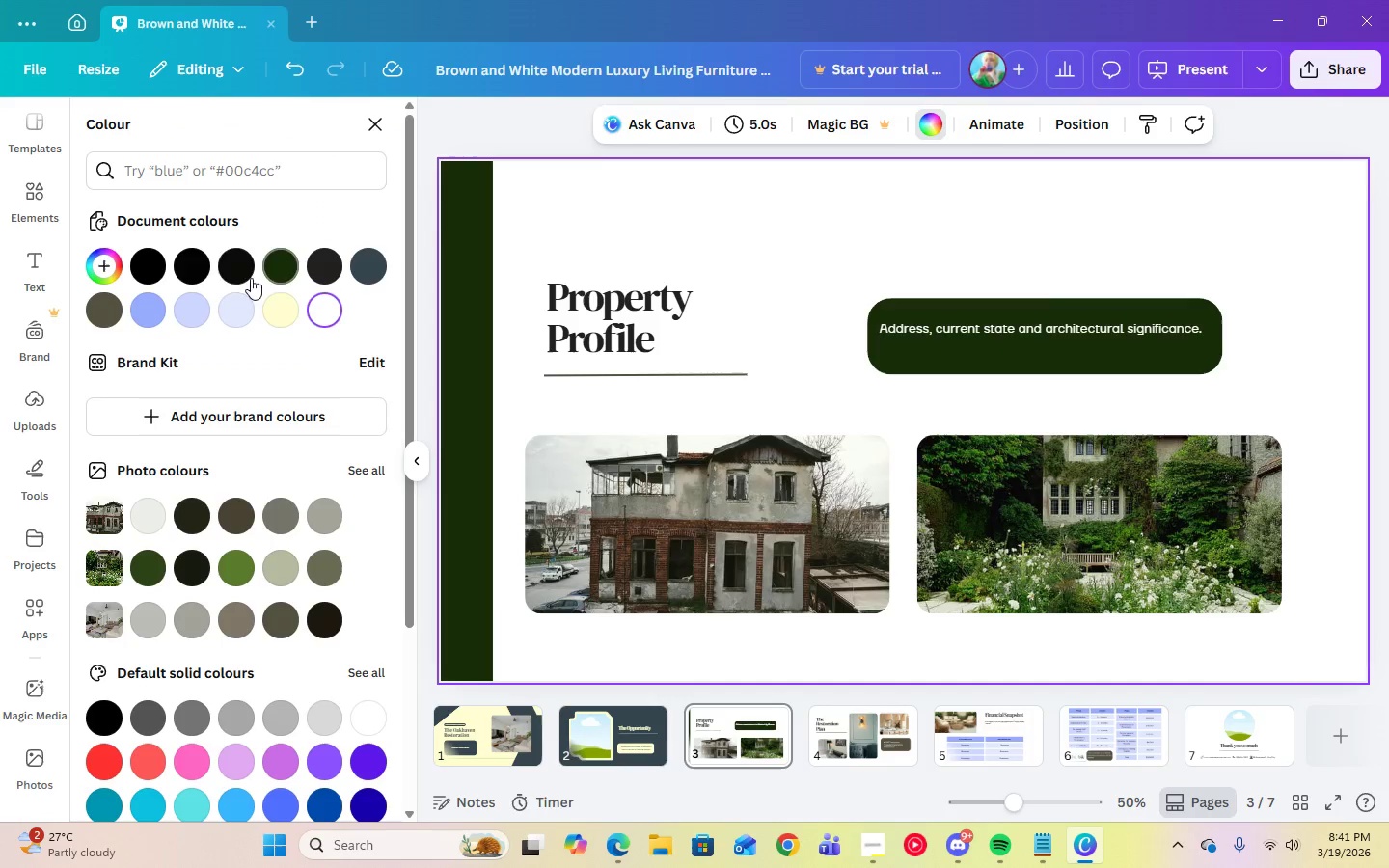 
left_click([281, 269])
 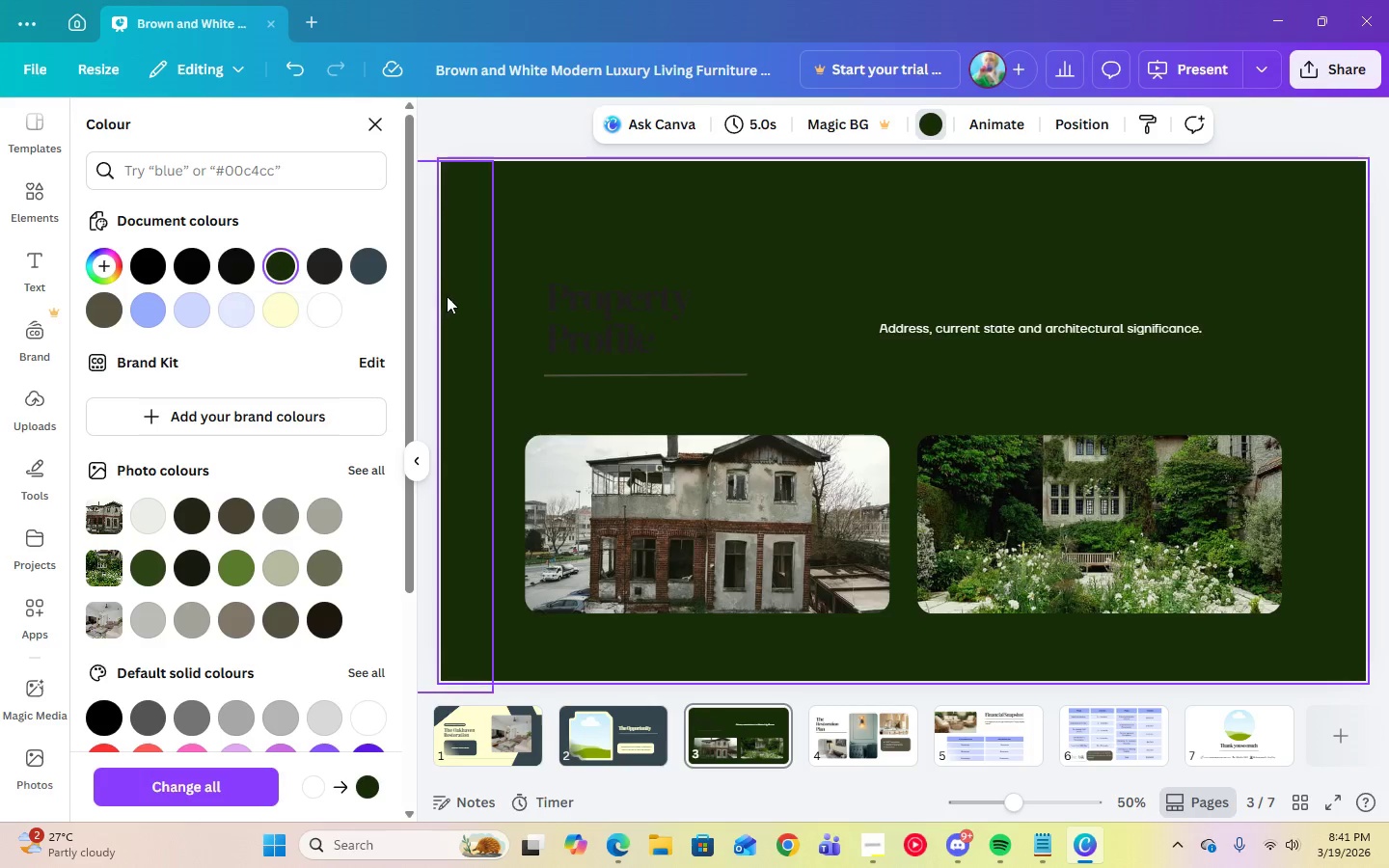 
left_click([475, 300])
 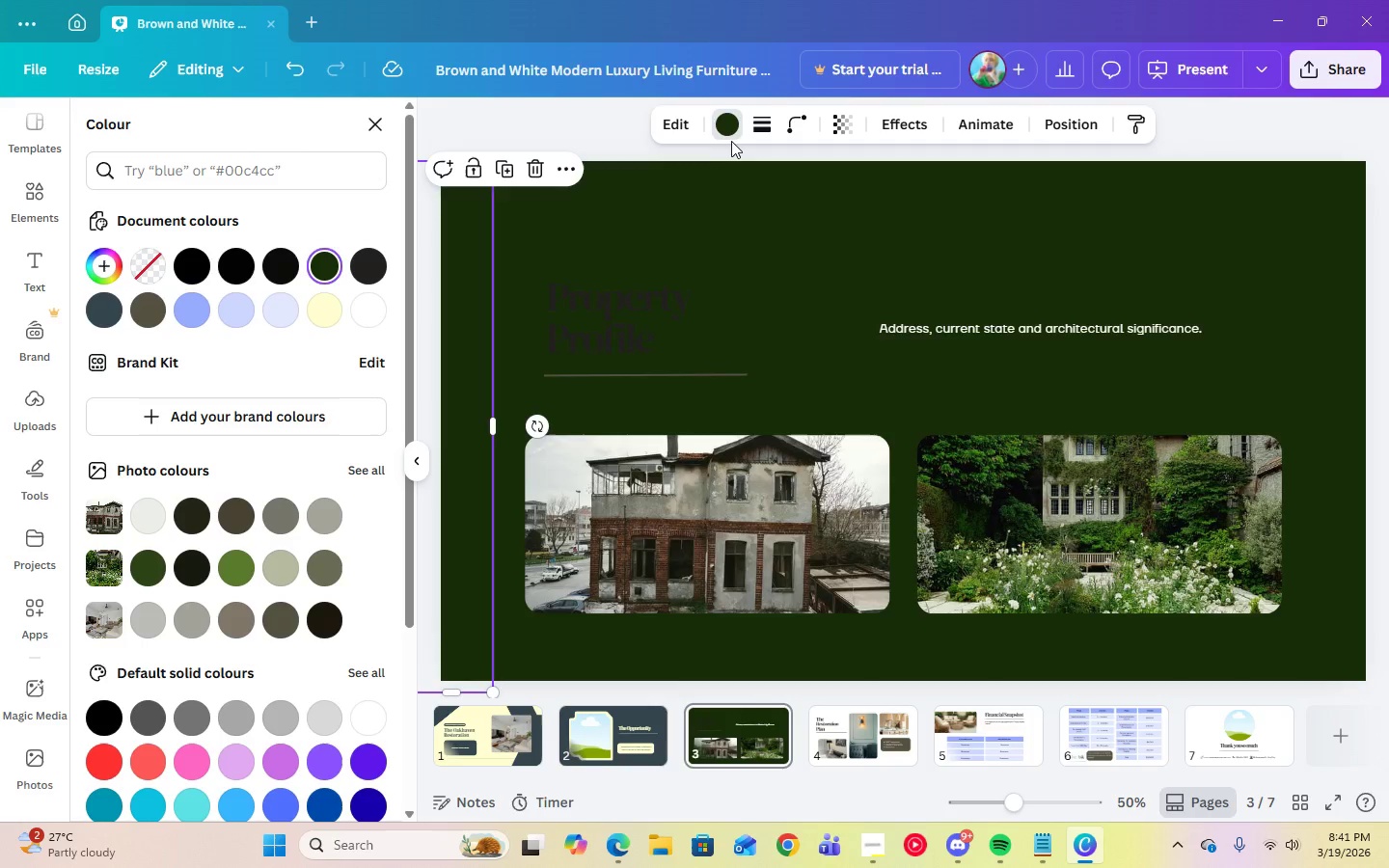 
double_click([726, 124])
 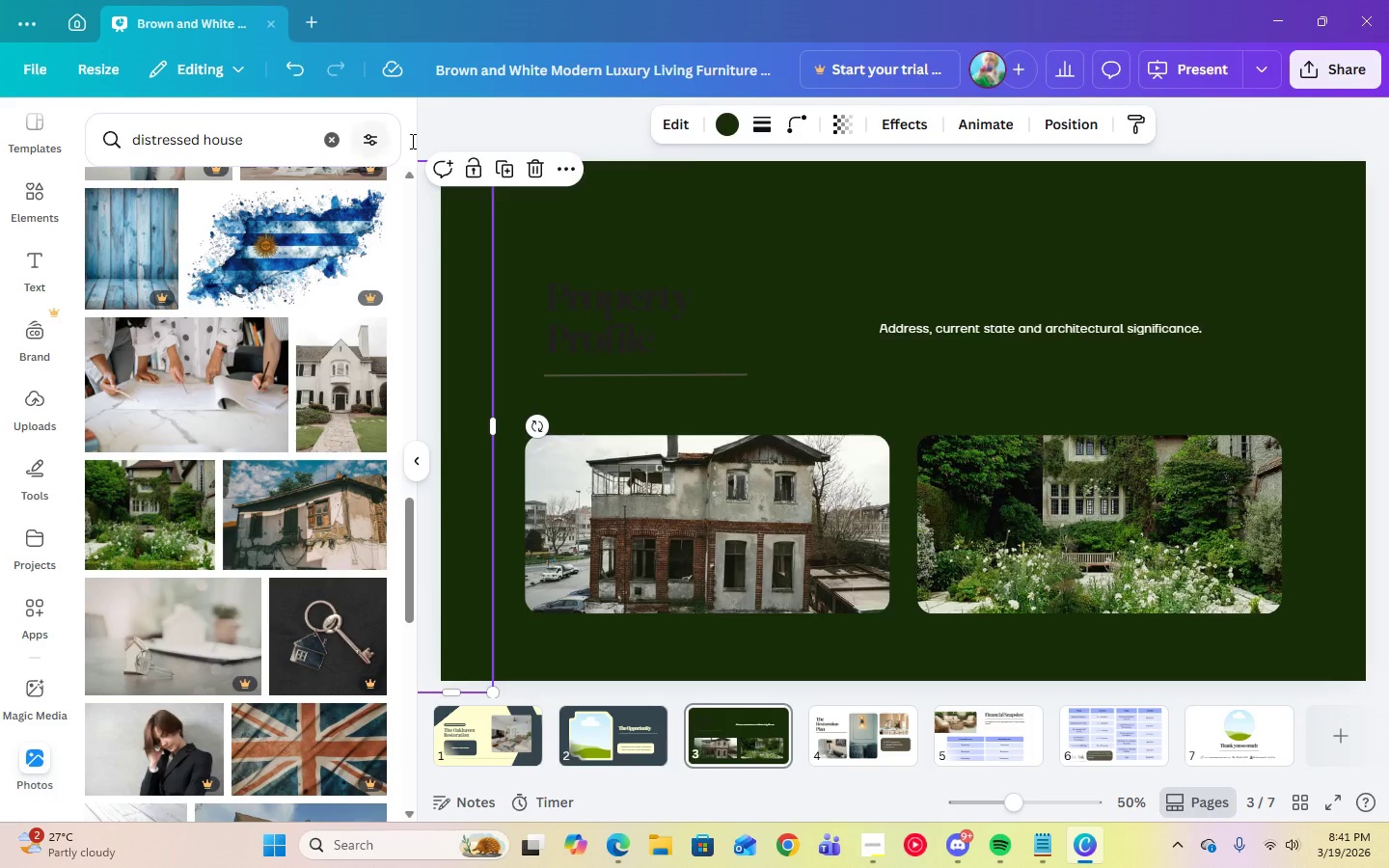 
left_click([726, 134])
 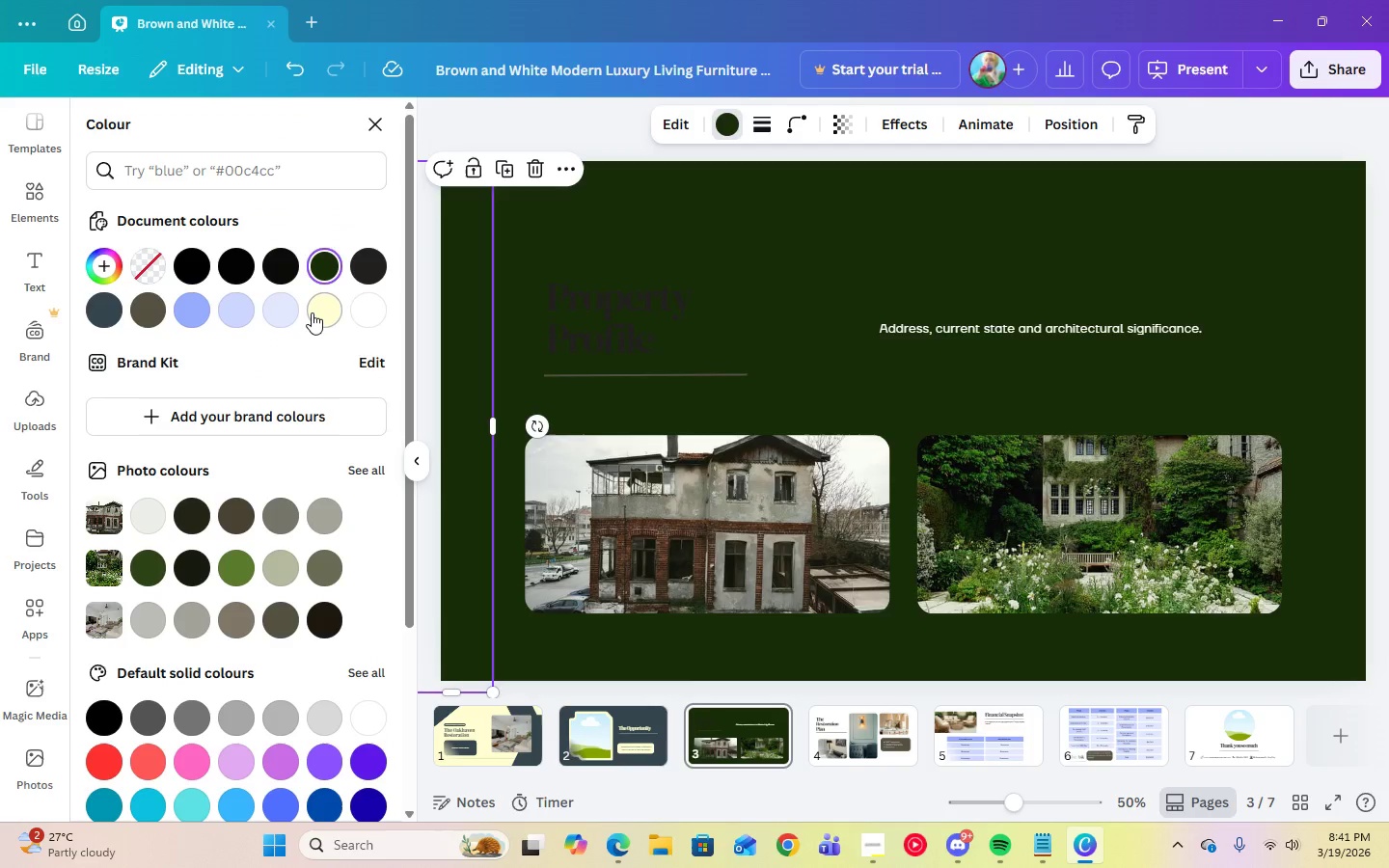 
left_click([312, 312])
 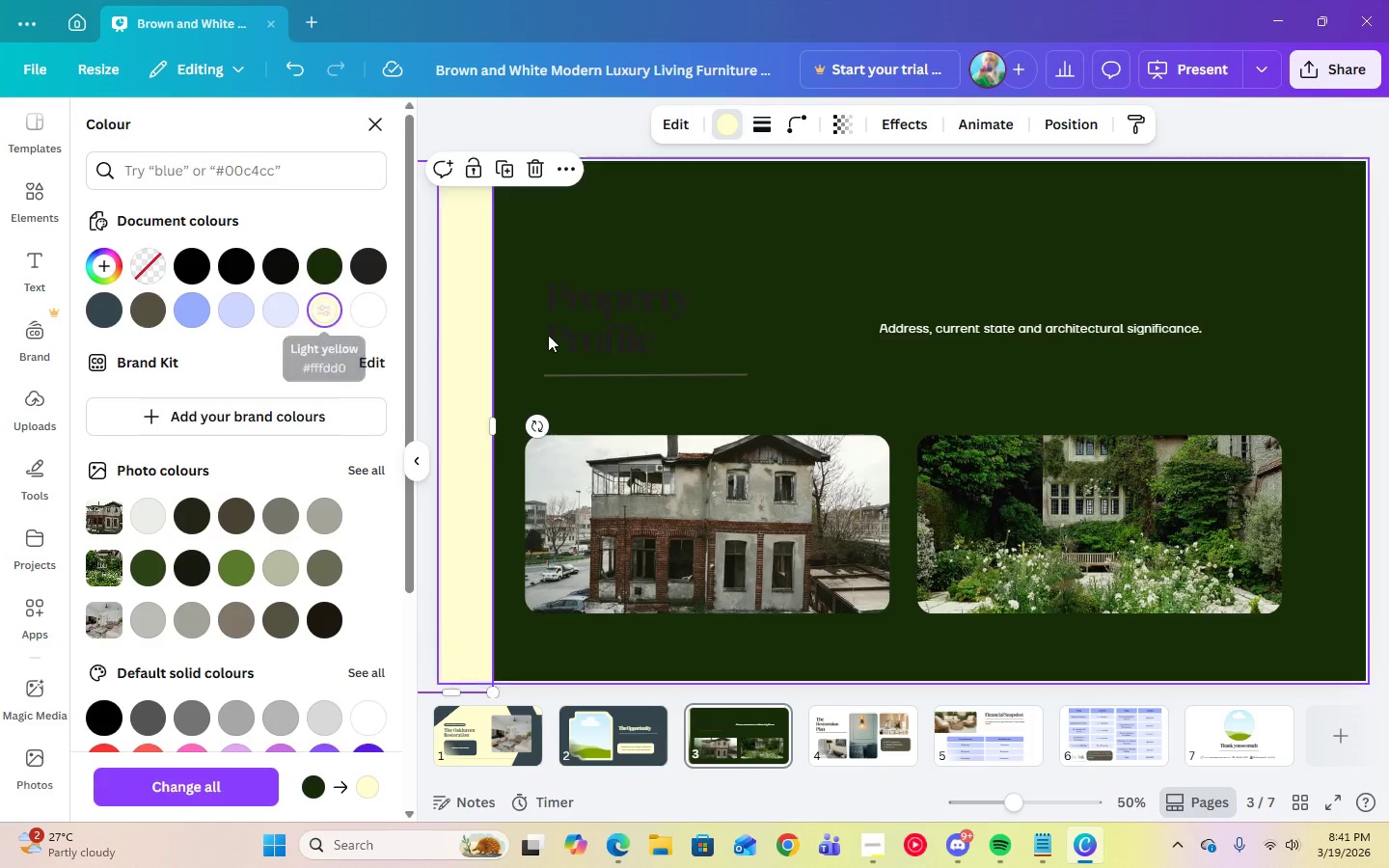 
left_click([579, 337])
 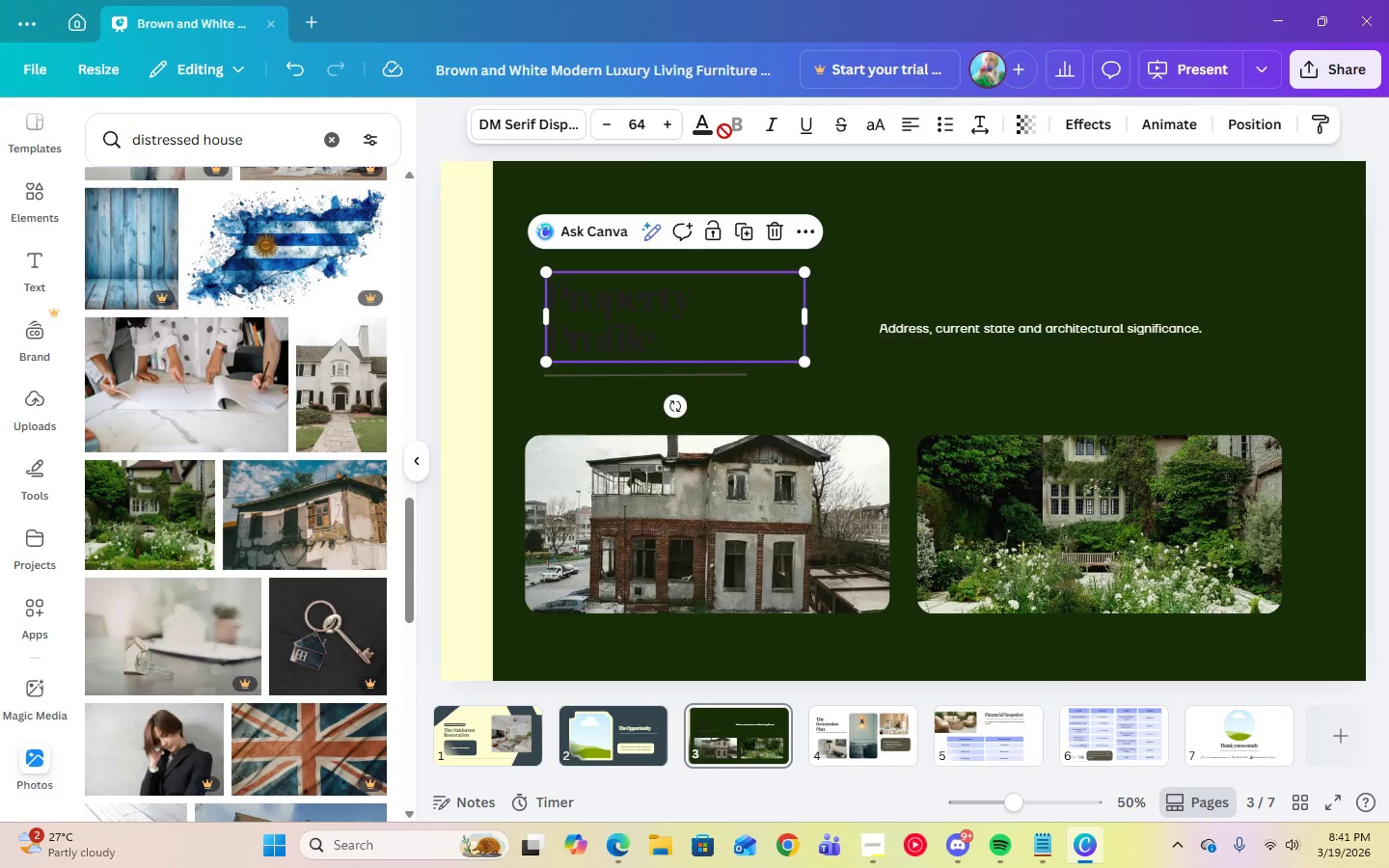 
left_click([708, 125])
 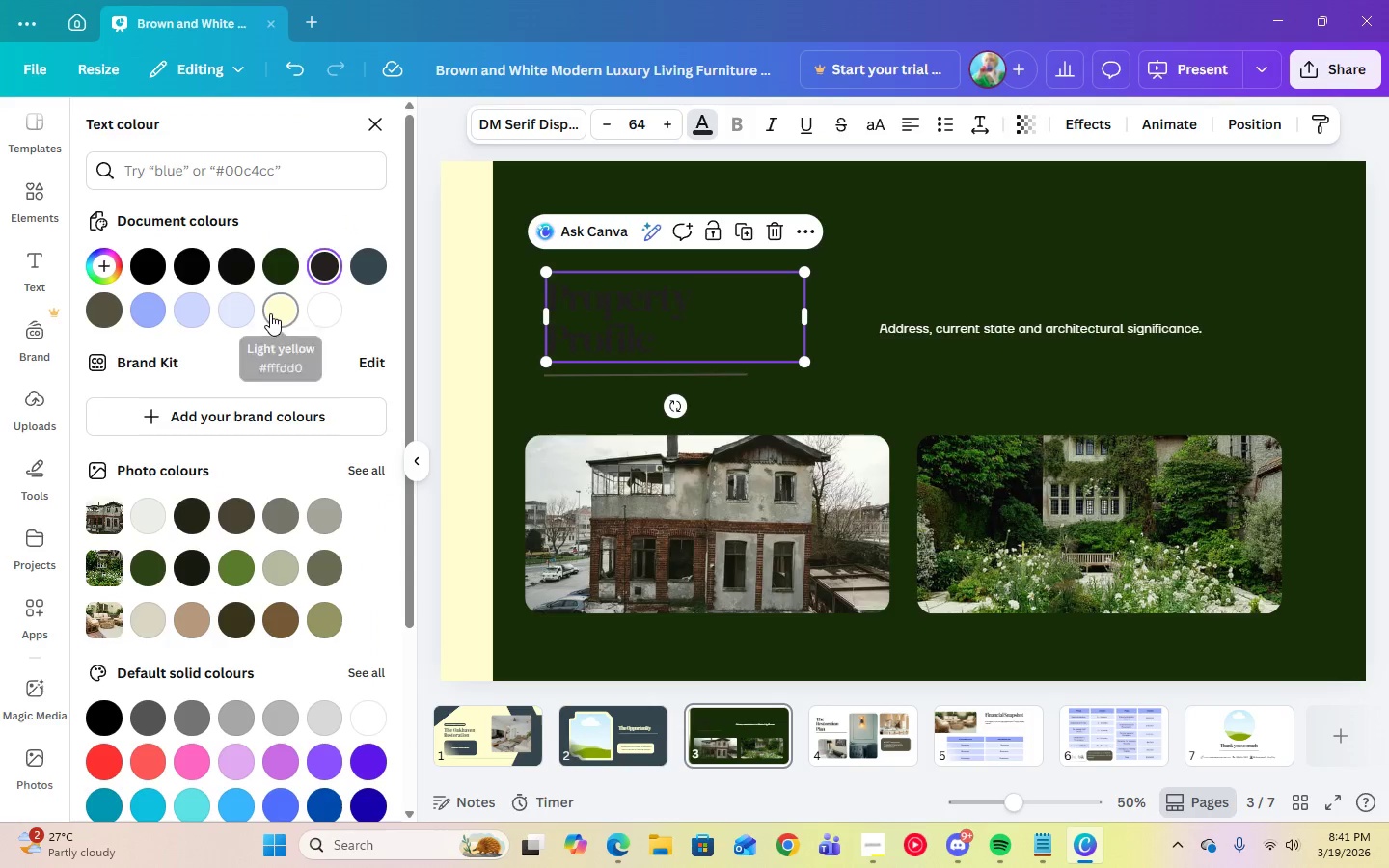 
left_click([270, 313])
 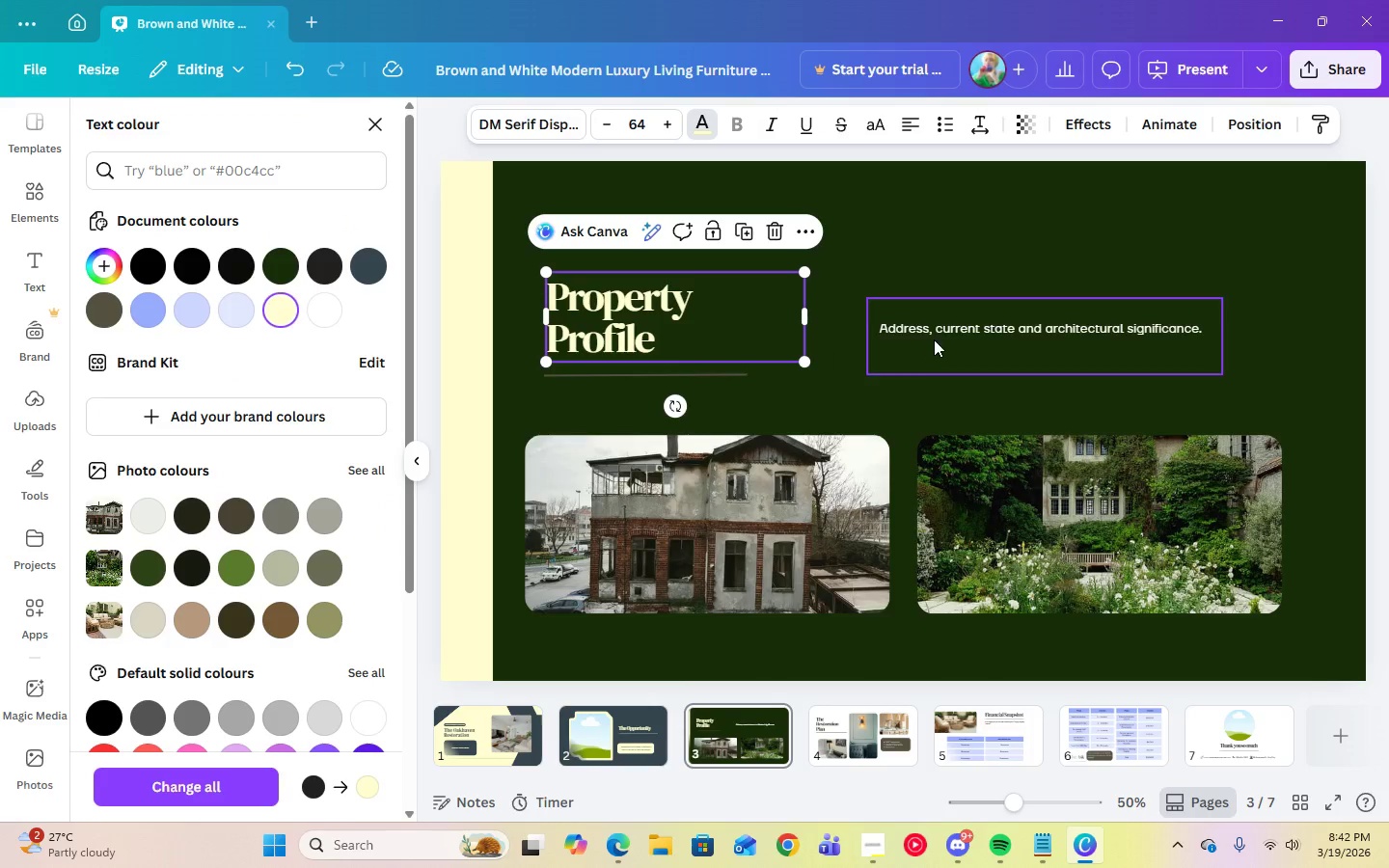 
left_click([935, 339])
 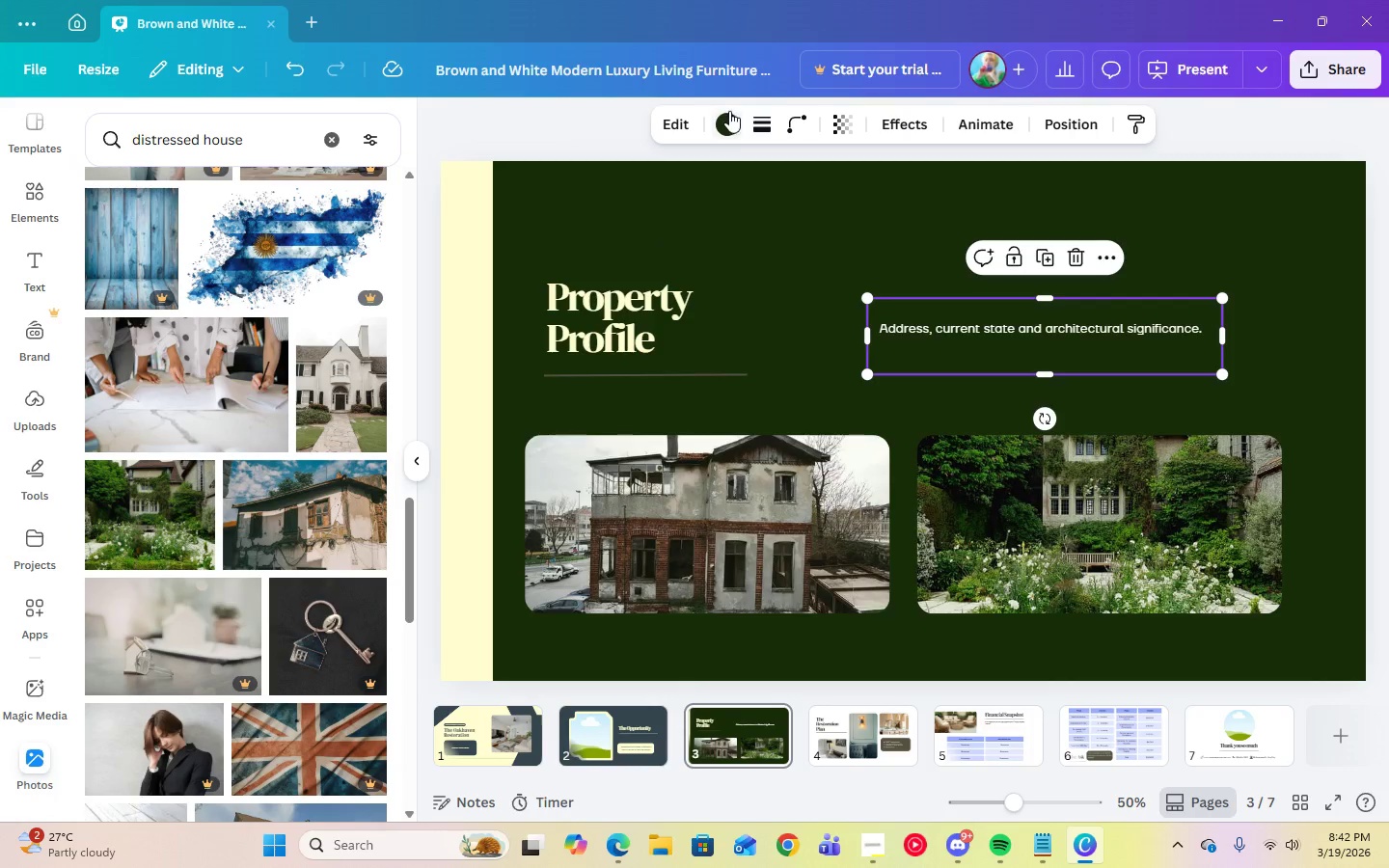 
double_click([728, 126])
 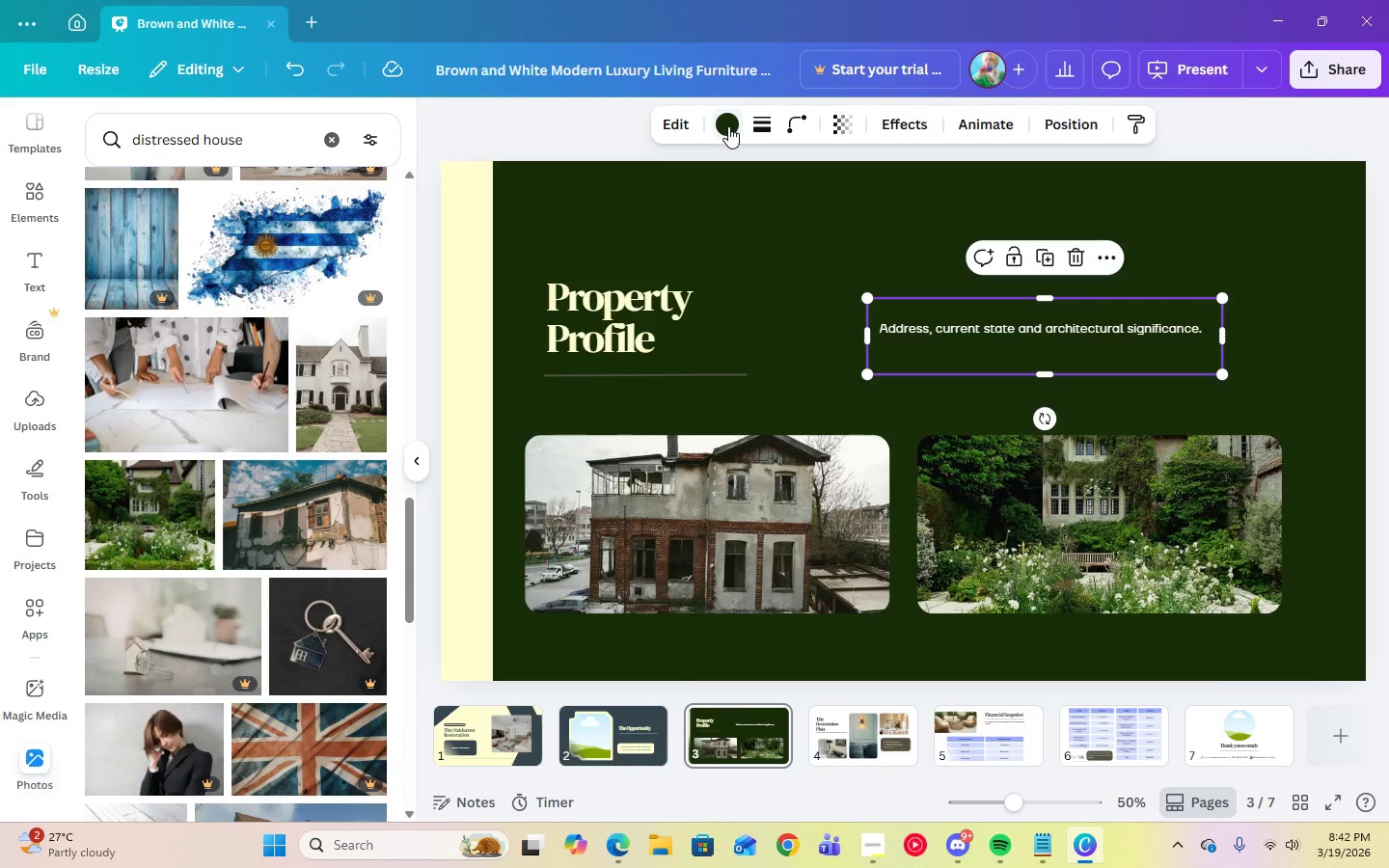 
triple_click([728, 126])
 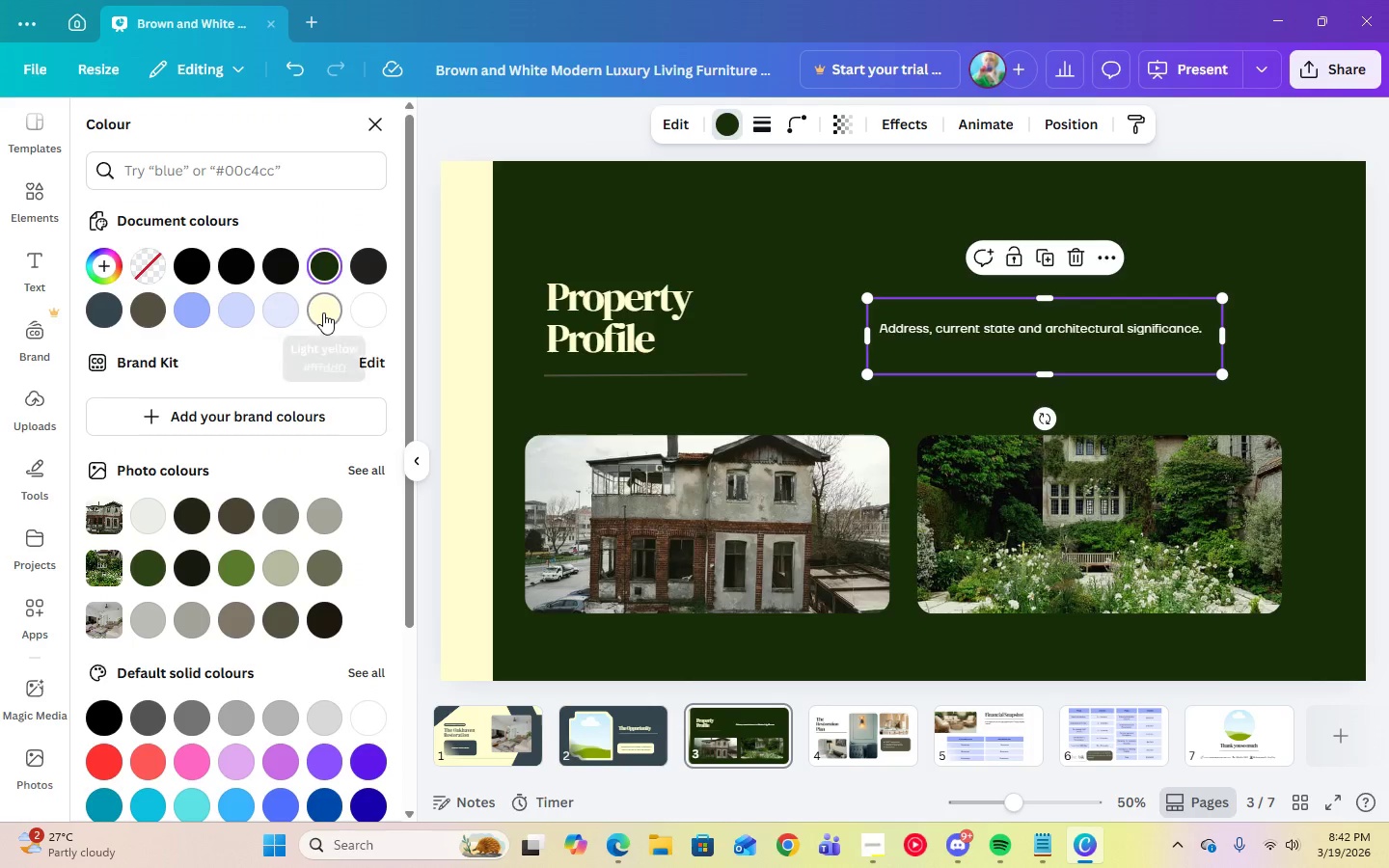 
left_click([323, 312])
 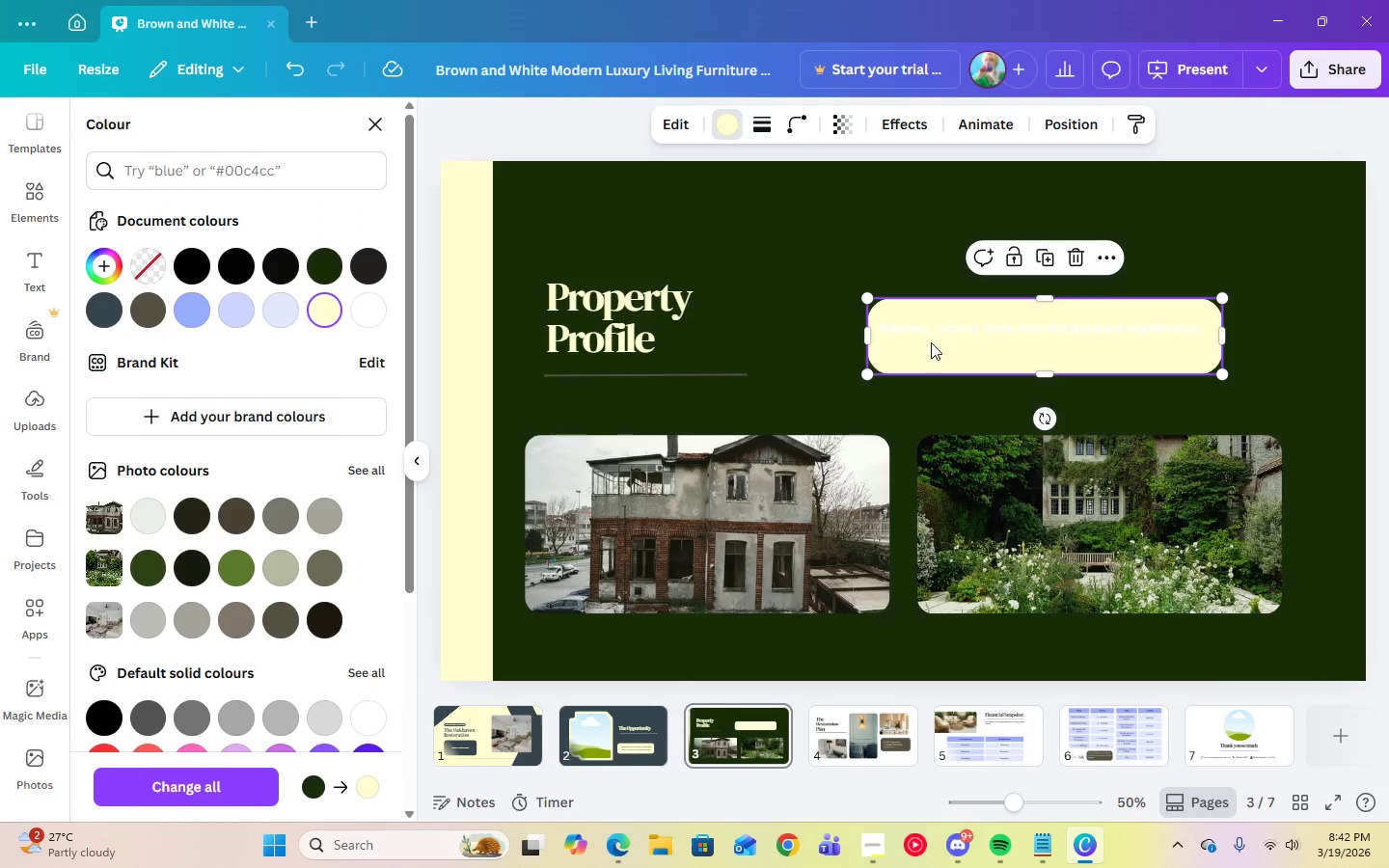 
left_click([940, 328])
 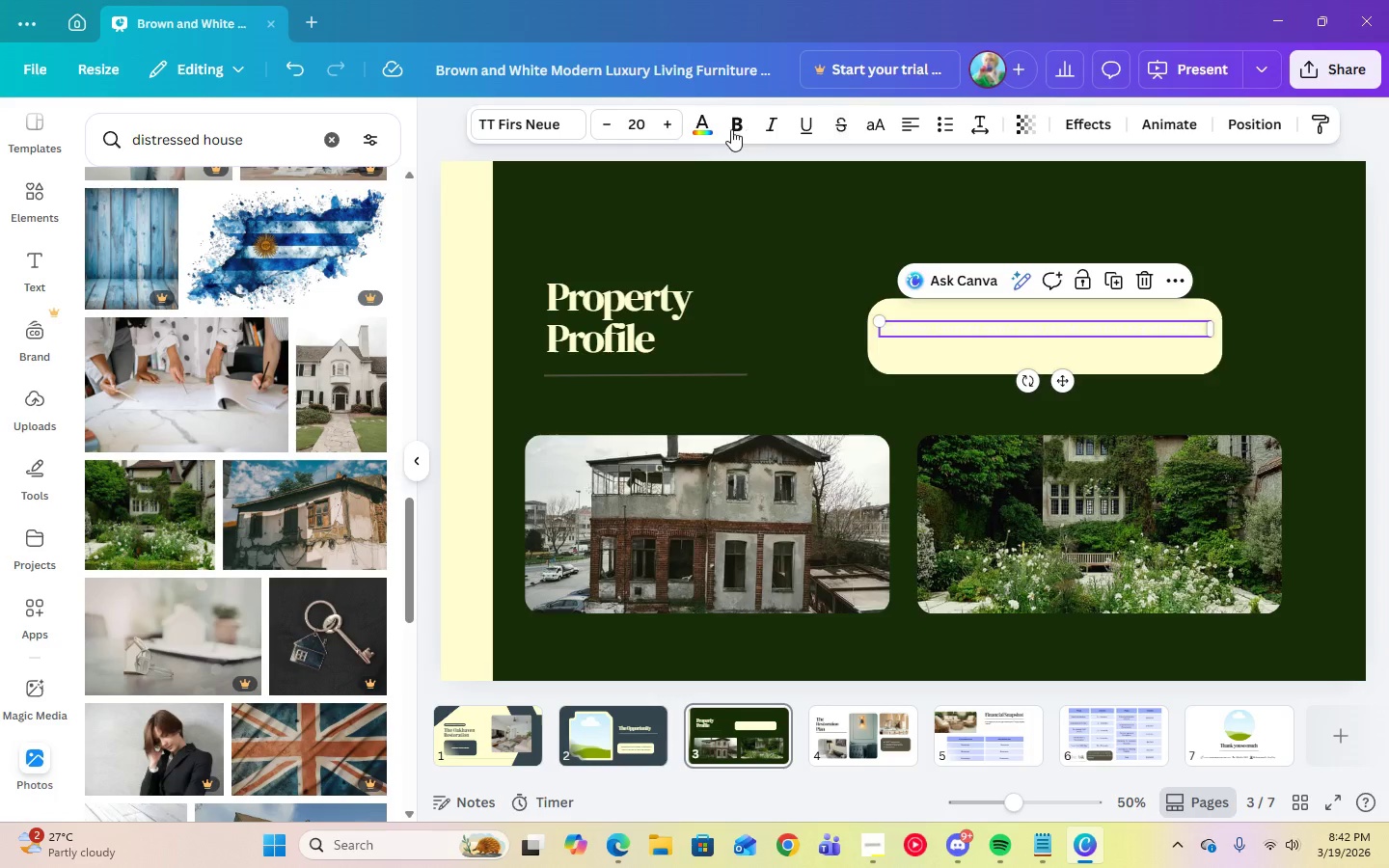 
left_click([710, 128])
 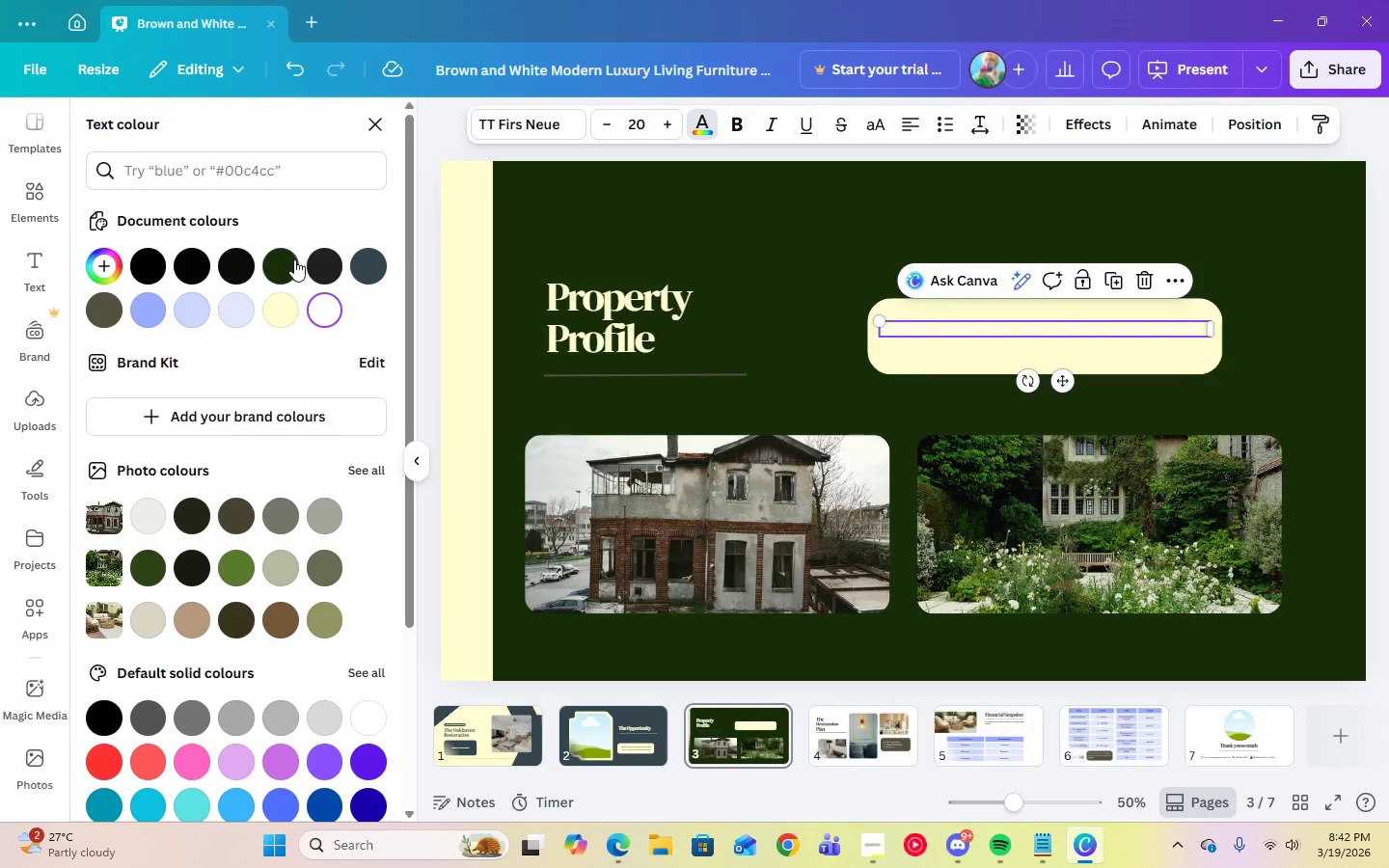 
left_click([286, 266])
 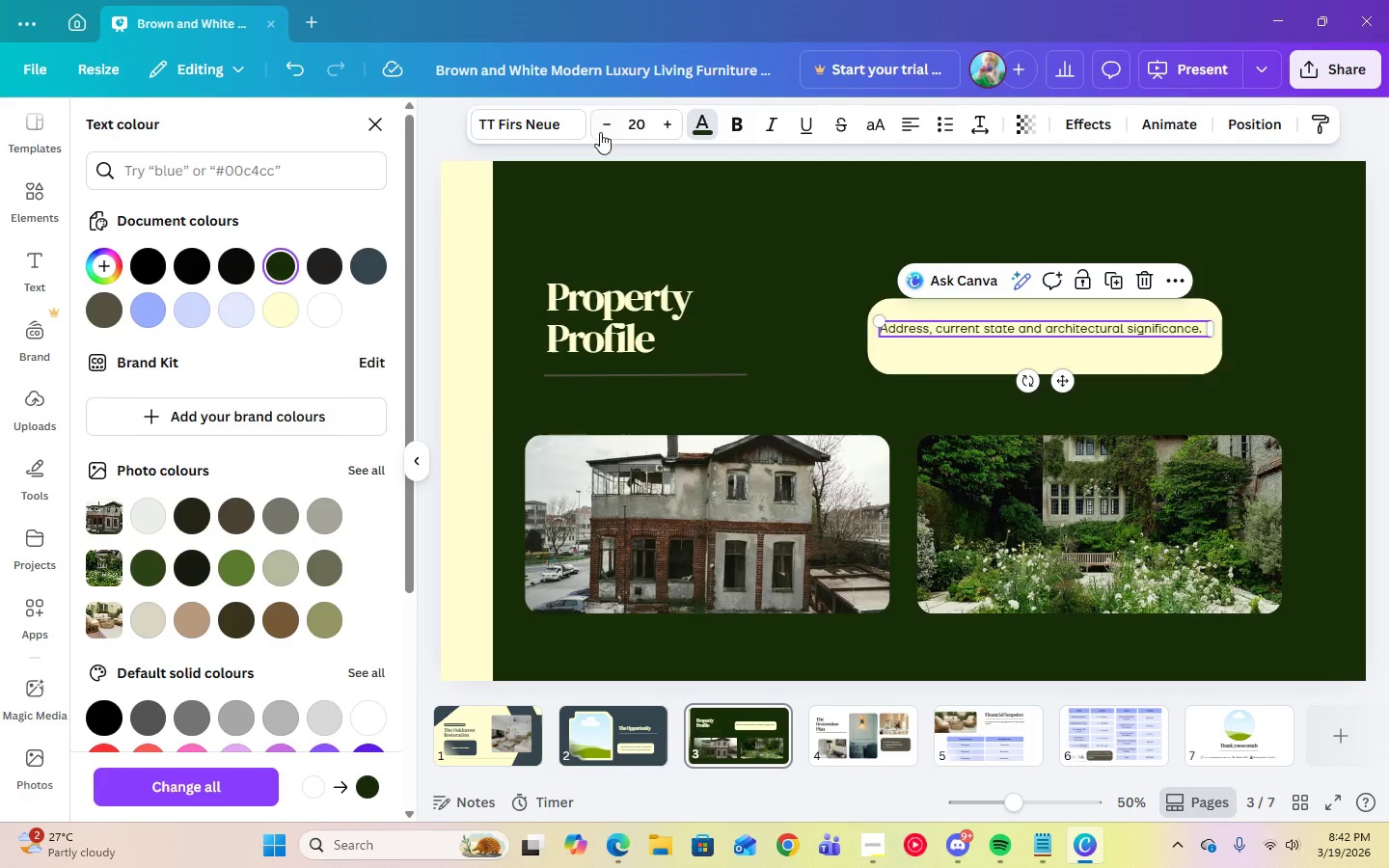 
left_click([538, 125])
 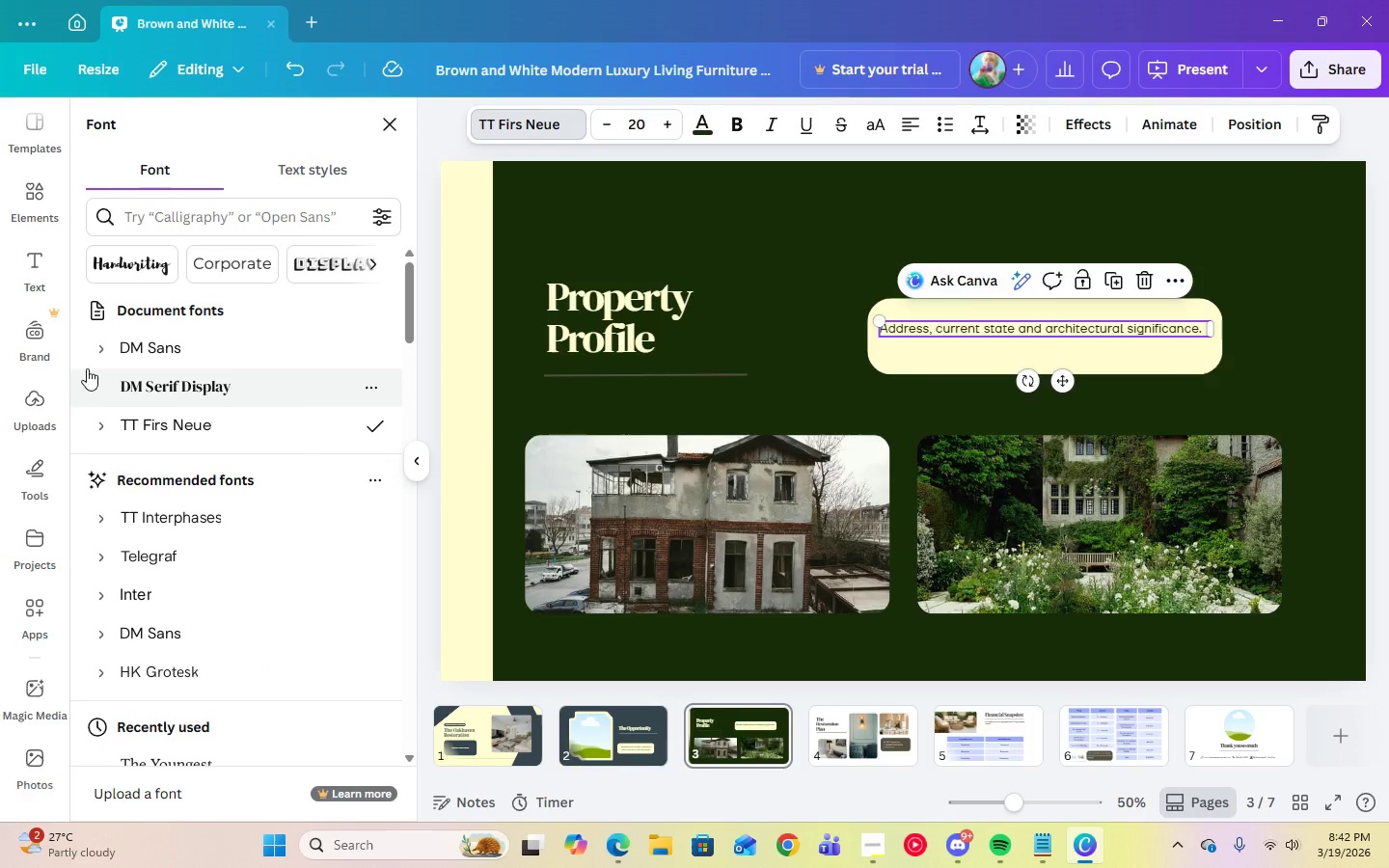 
left_click([99, 347])
 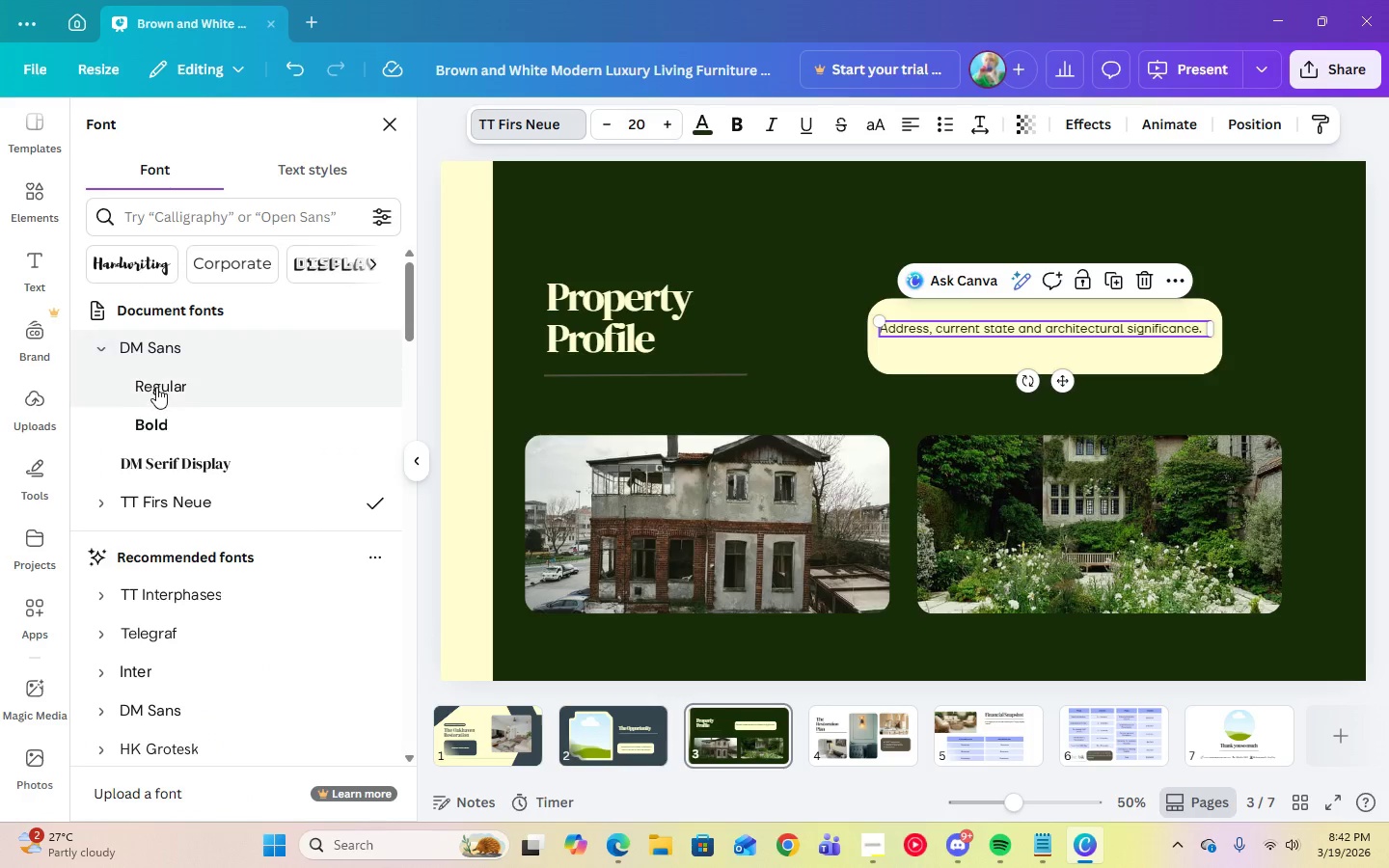 
left_click([156, 387])
 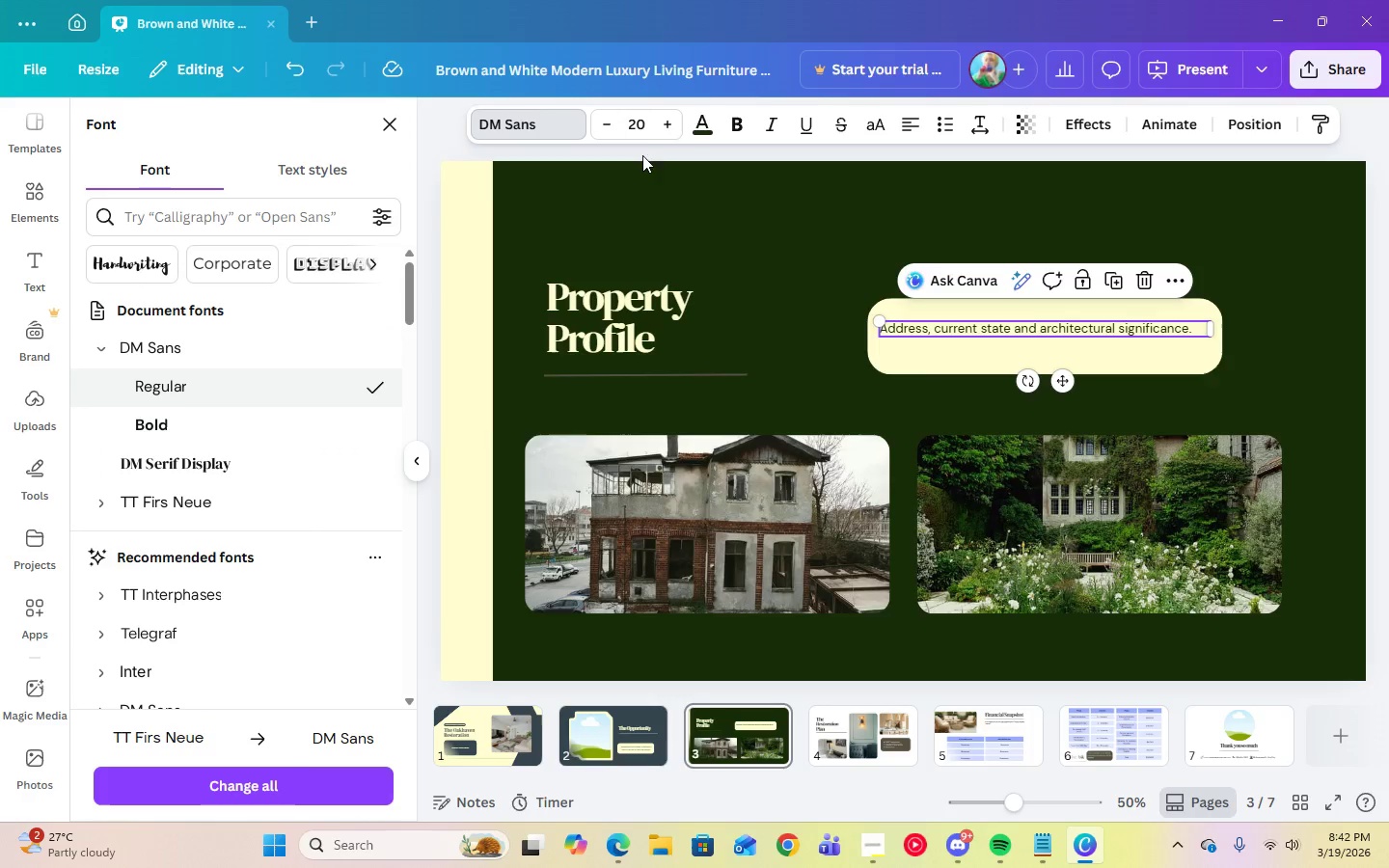 
left_click([624, 128])
 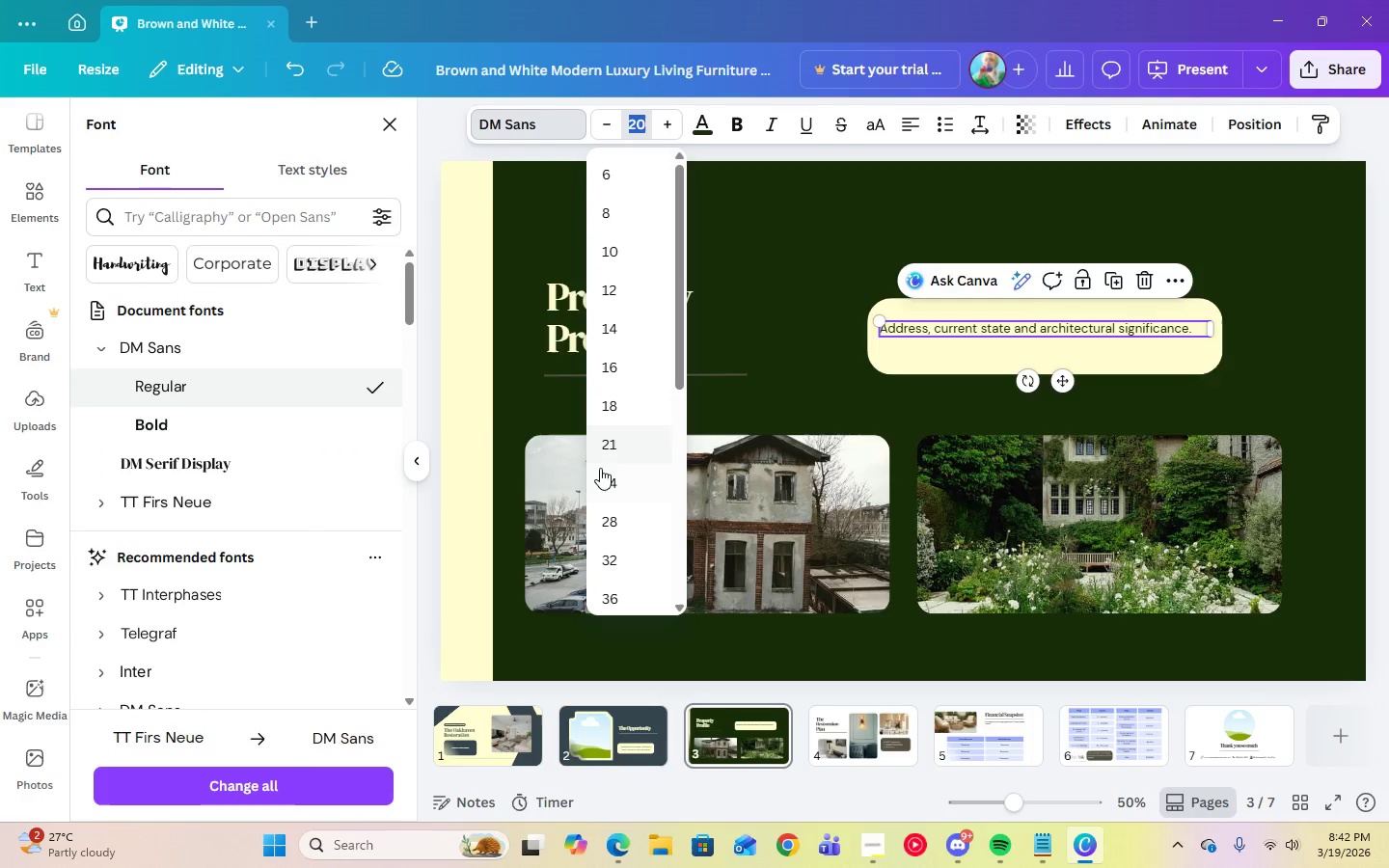 
left_click([606, 479])
 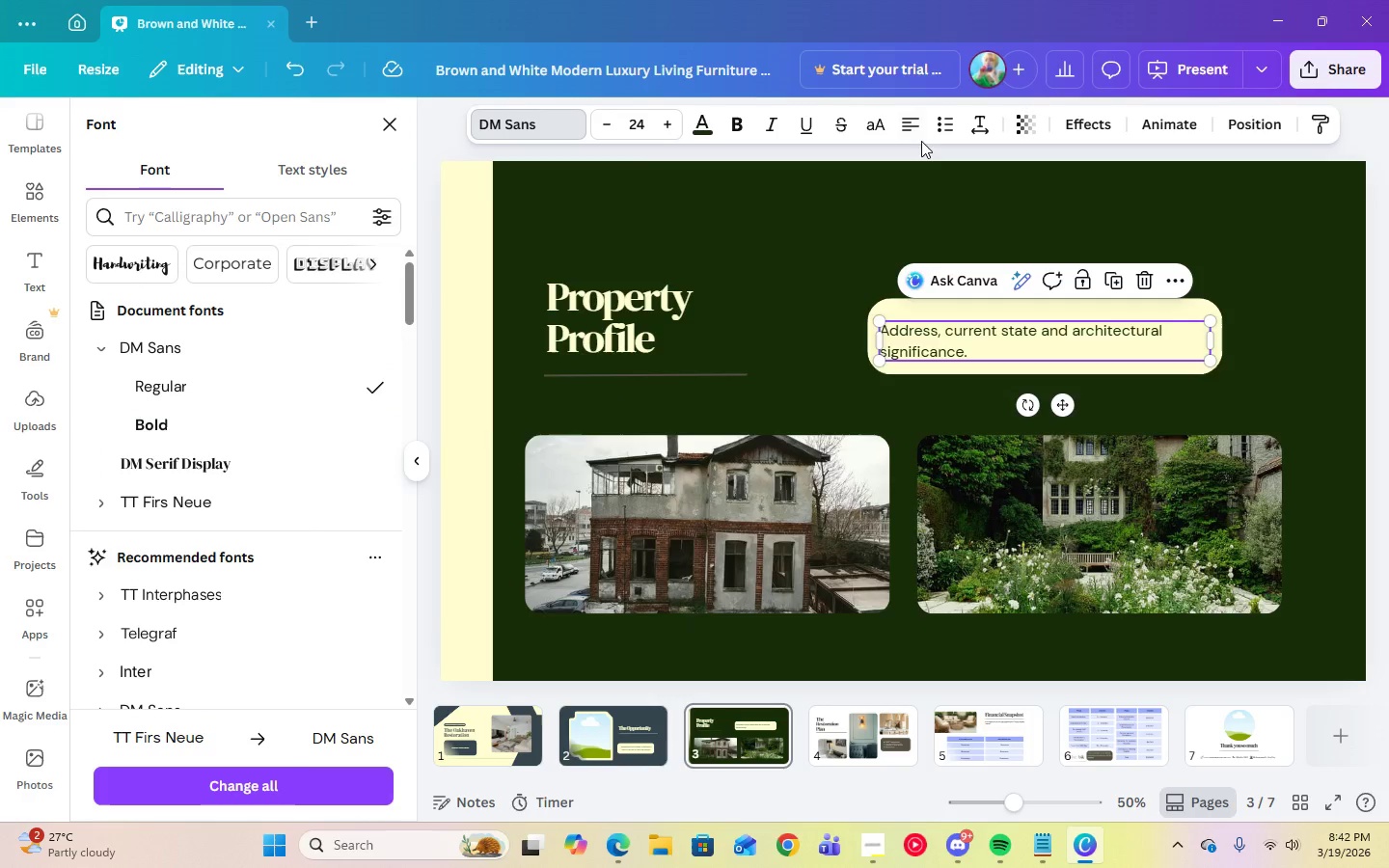 
left_click([917, 127])
 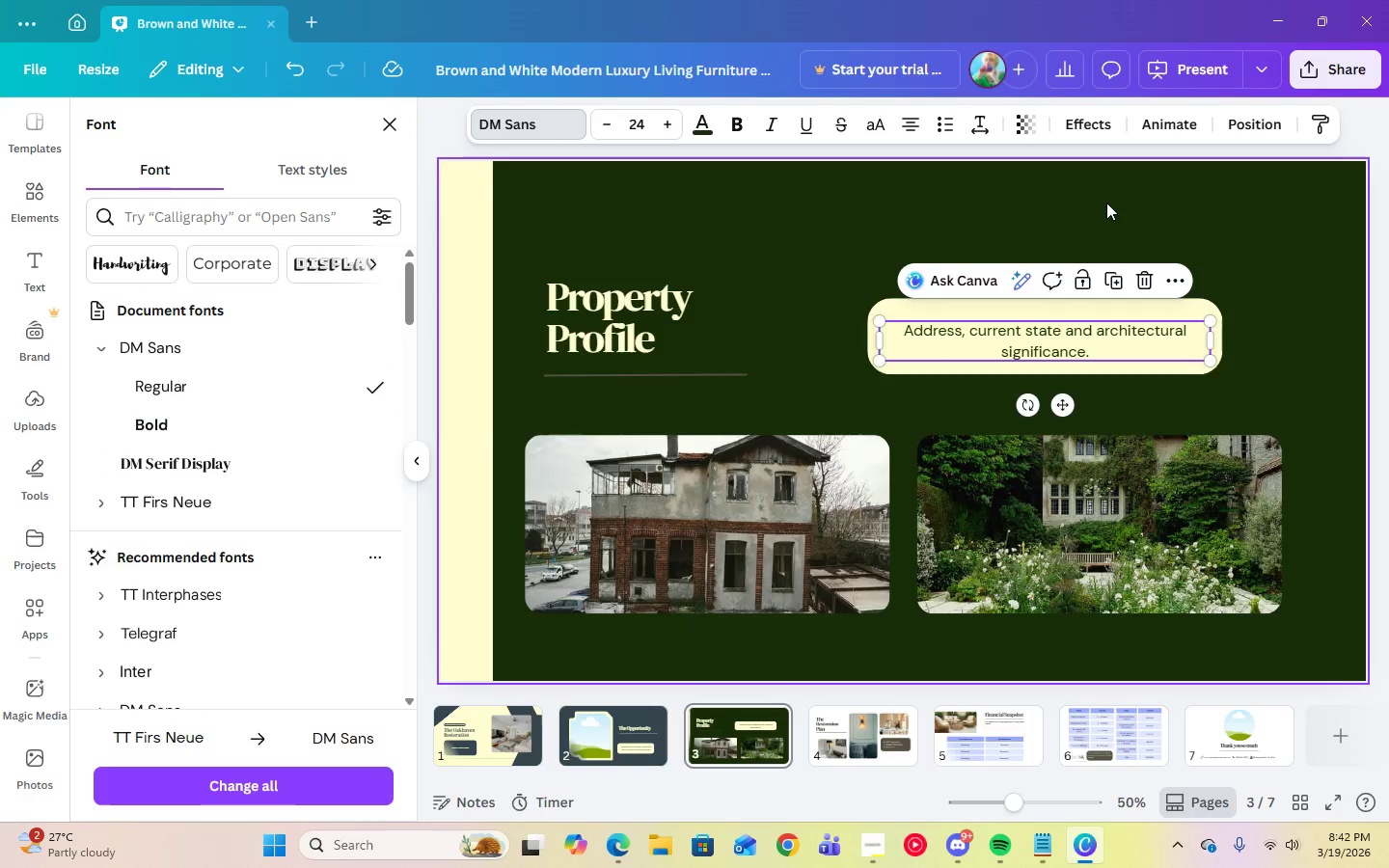 
left_click([1108, 203])
 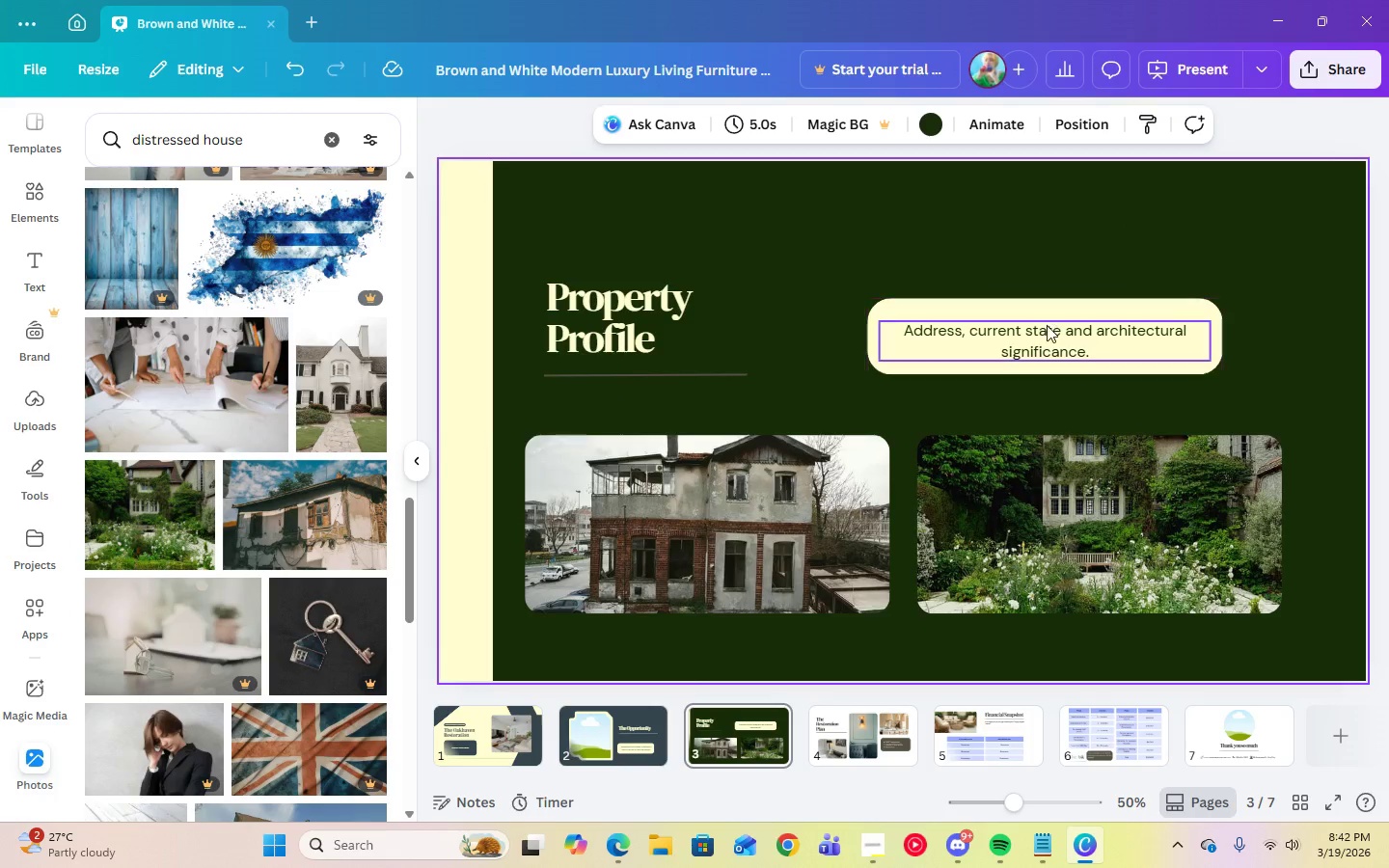 
left_click([1047, 333])
 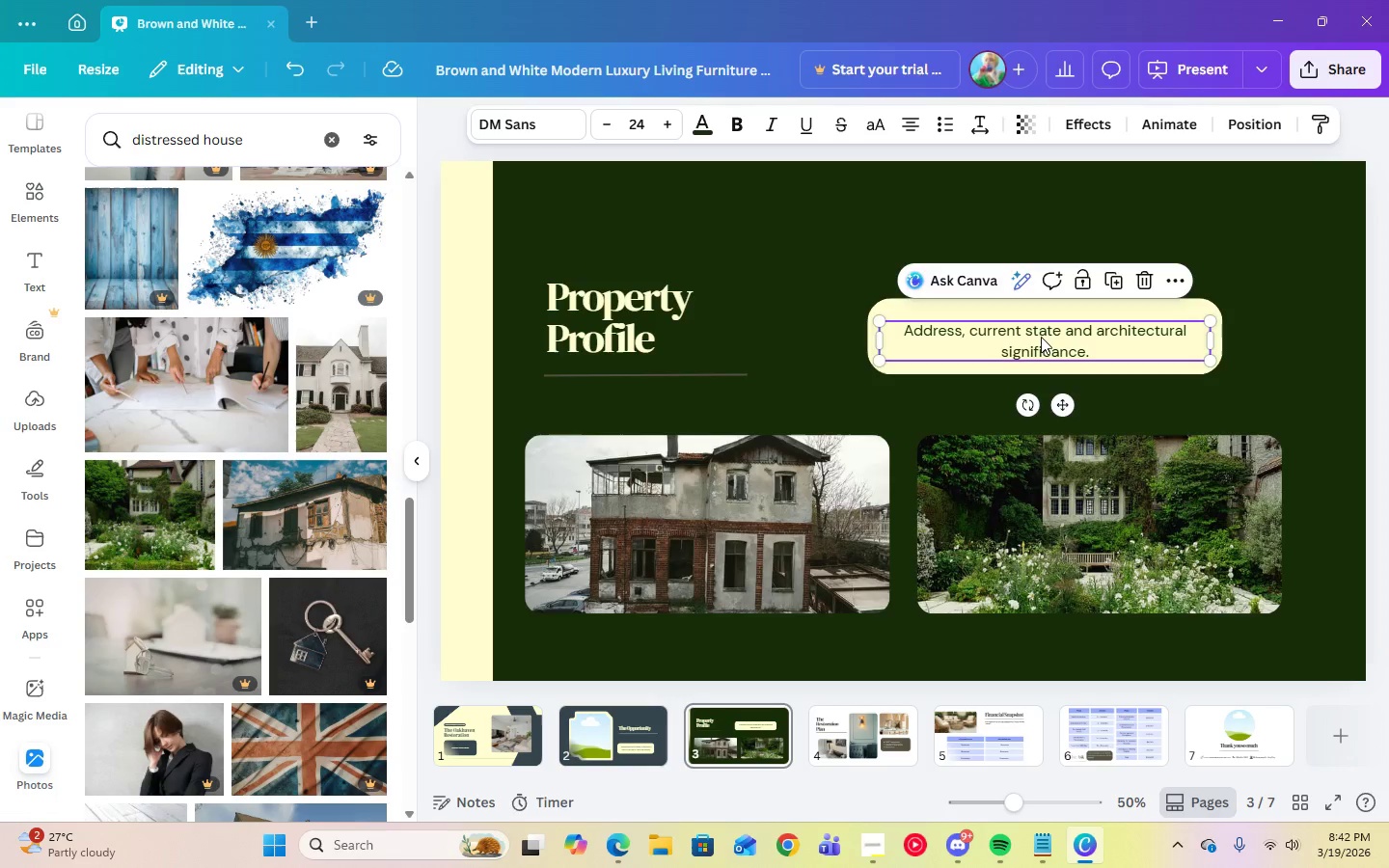 
left_click_drag(start_coordinate=[1041, 337], to_coordinate=[1038, 331])
 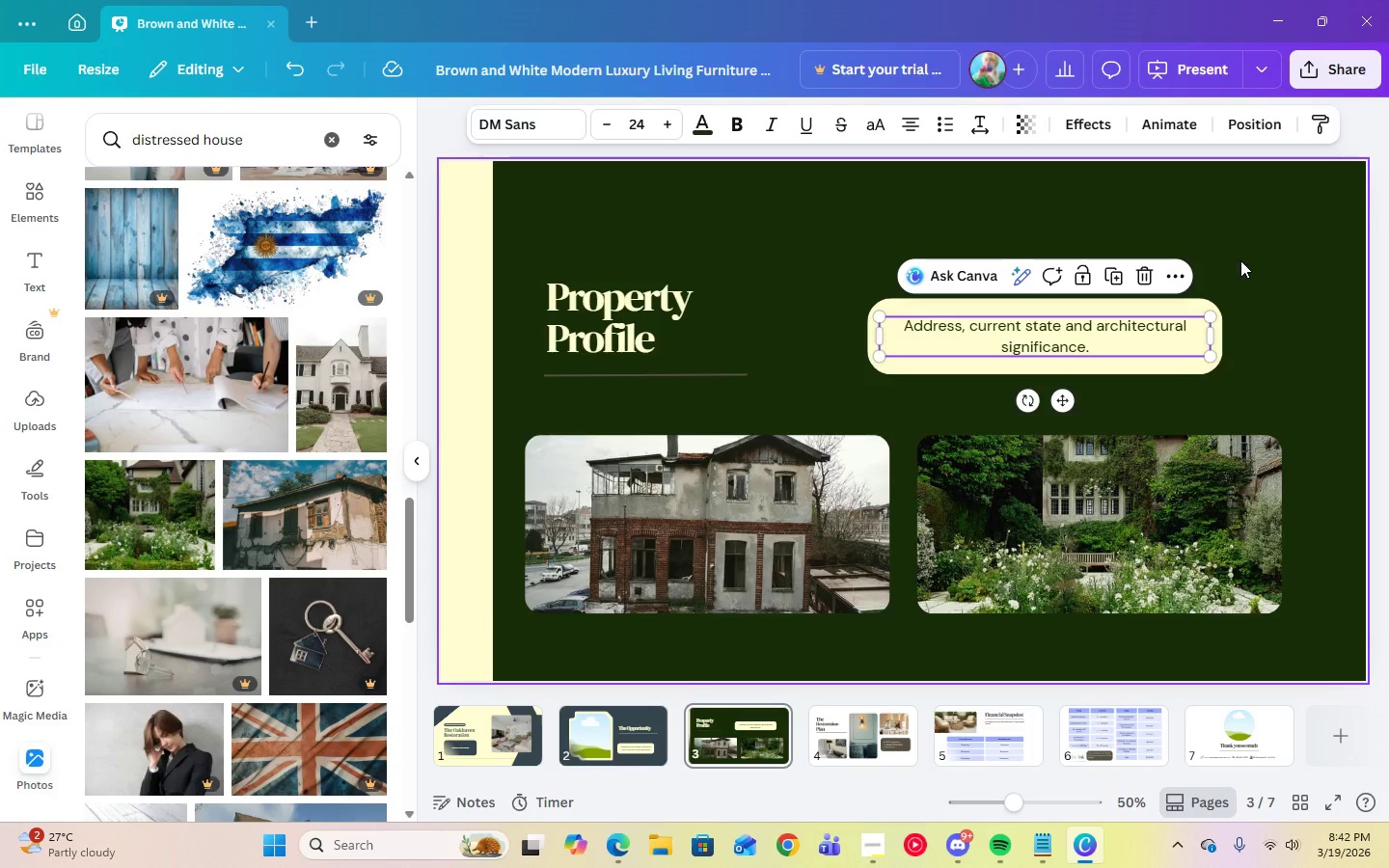 
left_click([1243, 260])
 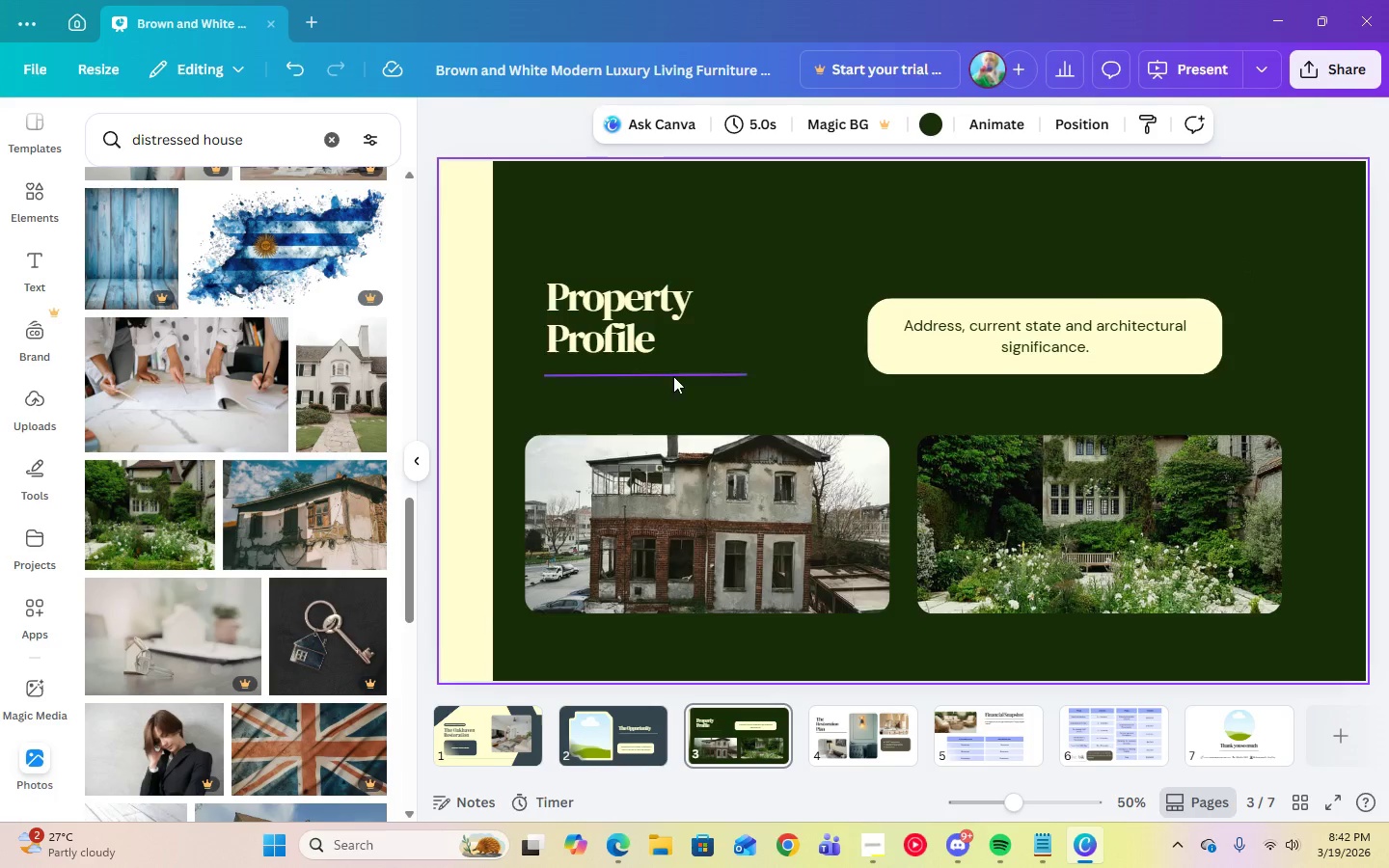 
left_click([673, 375])
 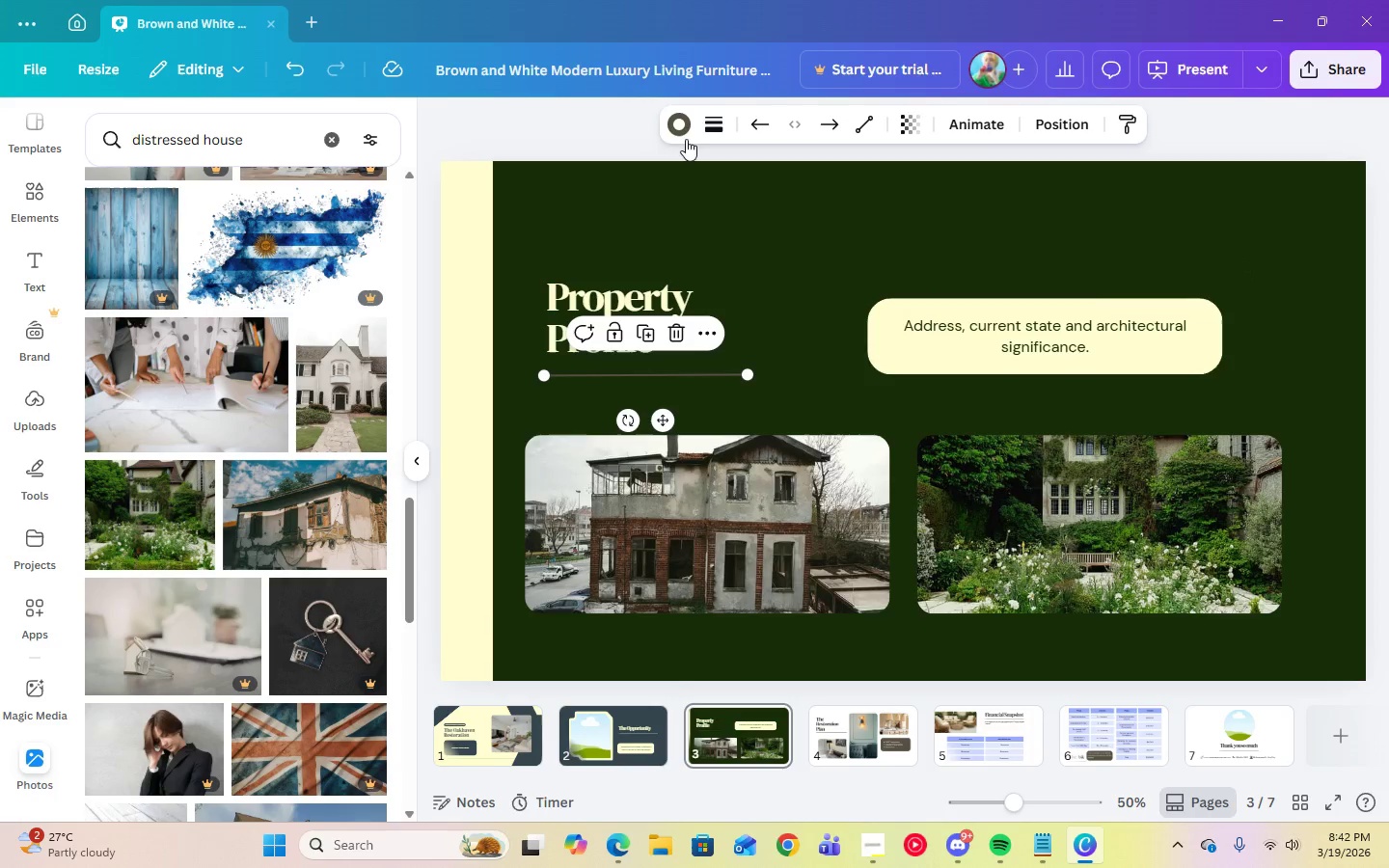 
left_click([672, 127])
 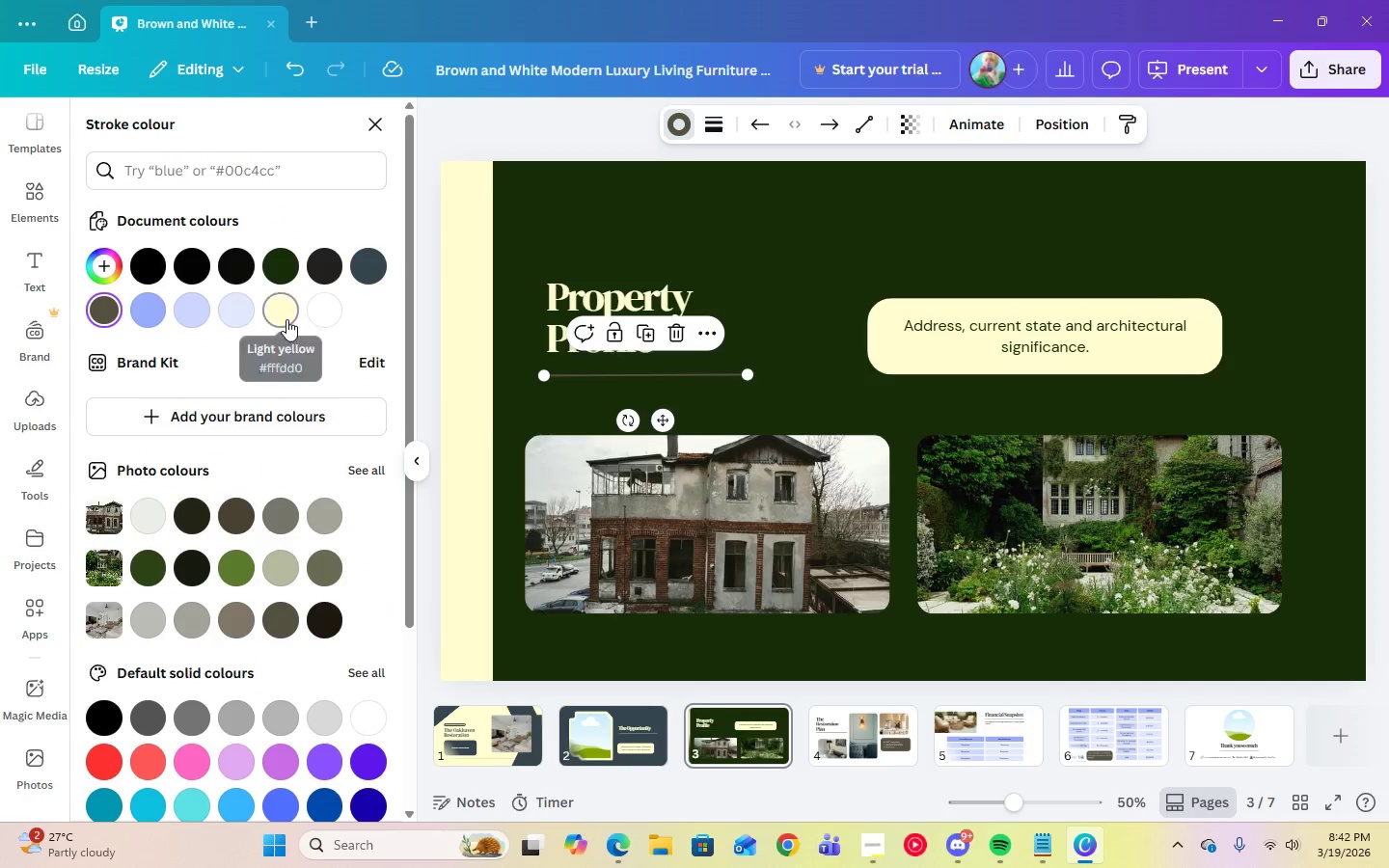 
left_click([286, 319])
 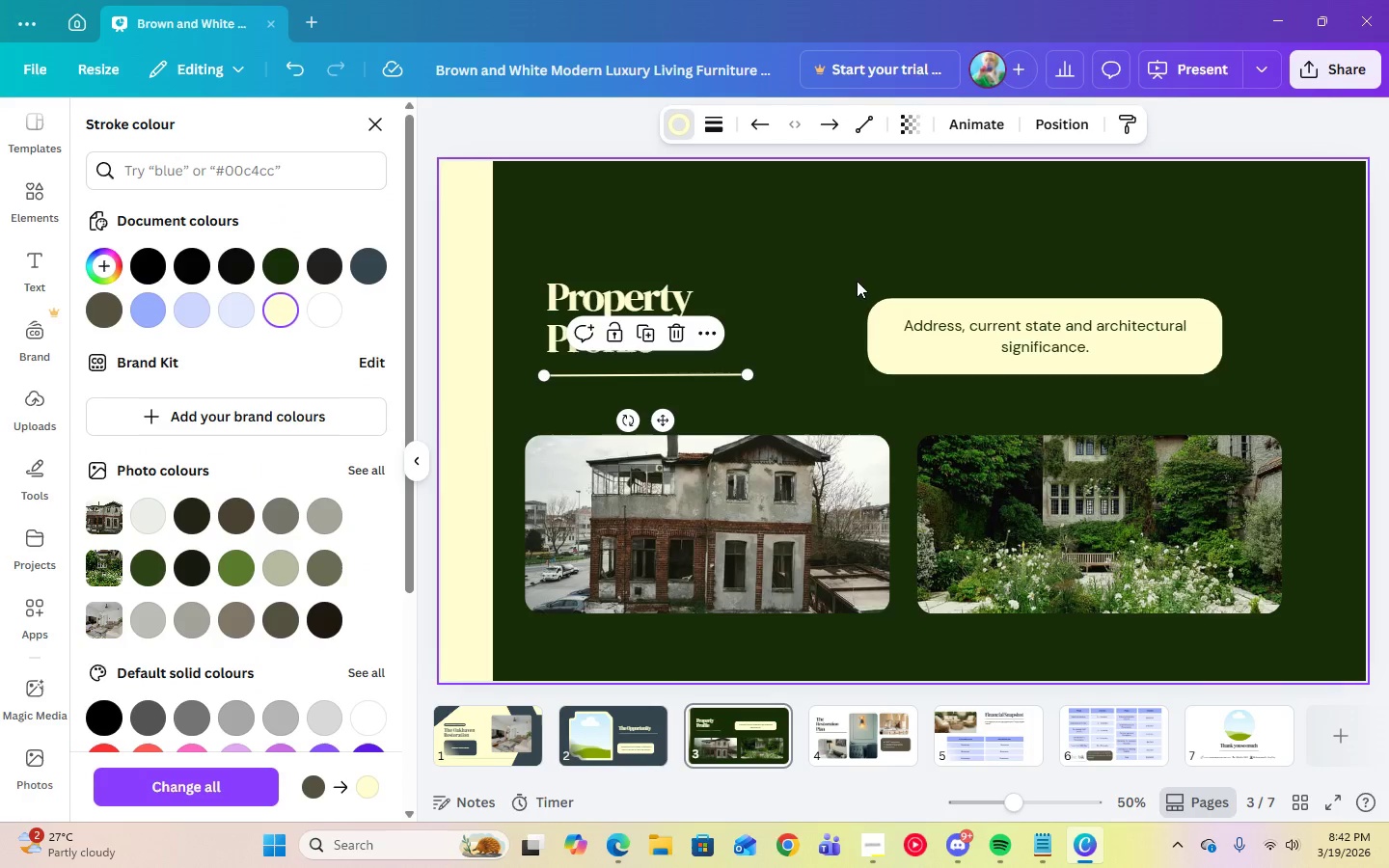 
left_click([897, 261])
 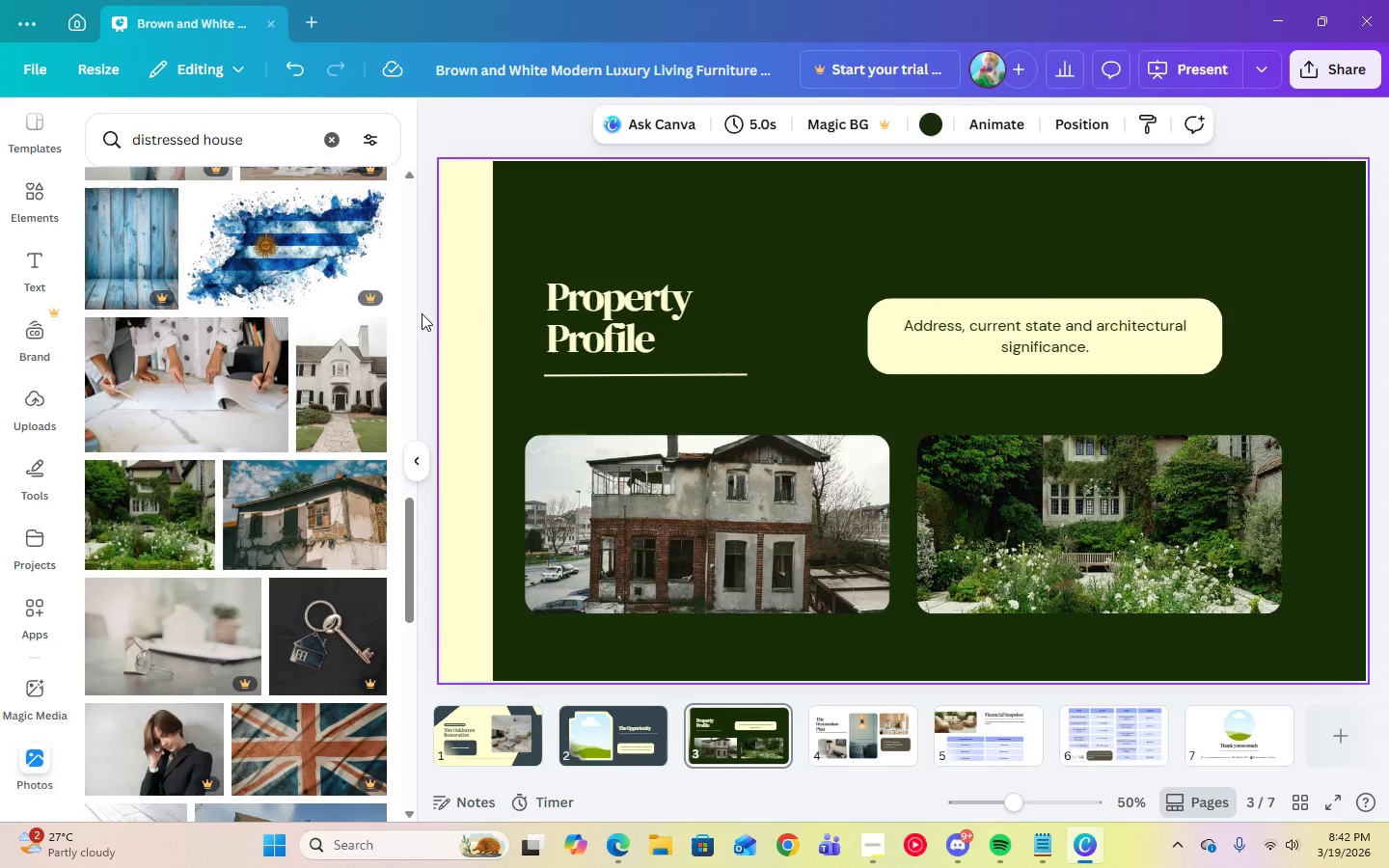 
wait(5.27)
 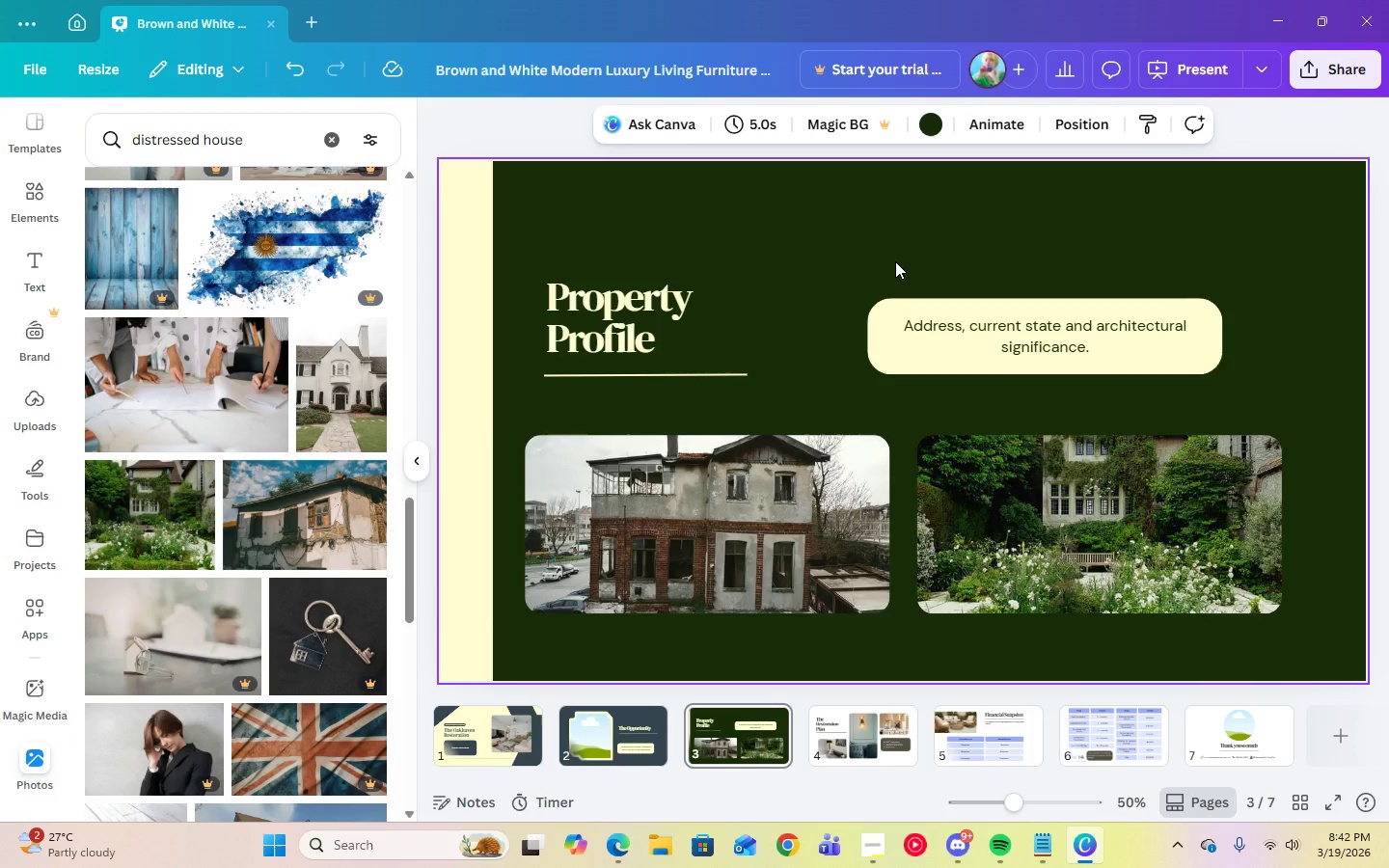 
left_click([456, 313])
 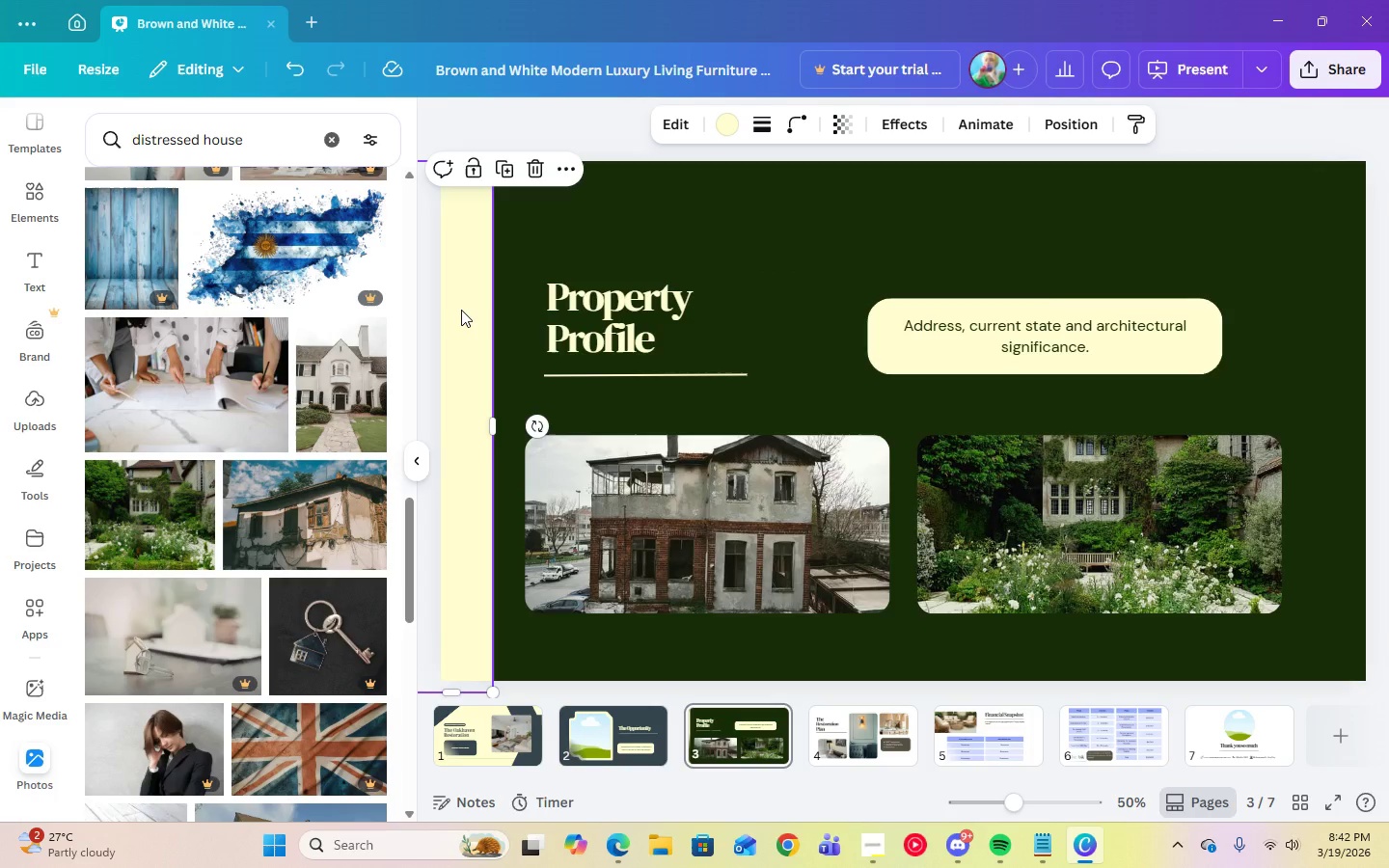 
wait(7.03)
 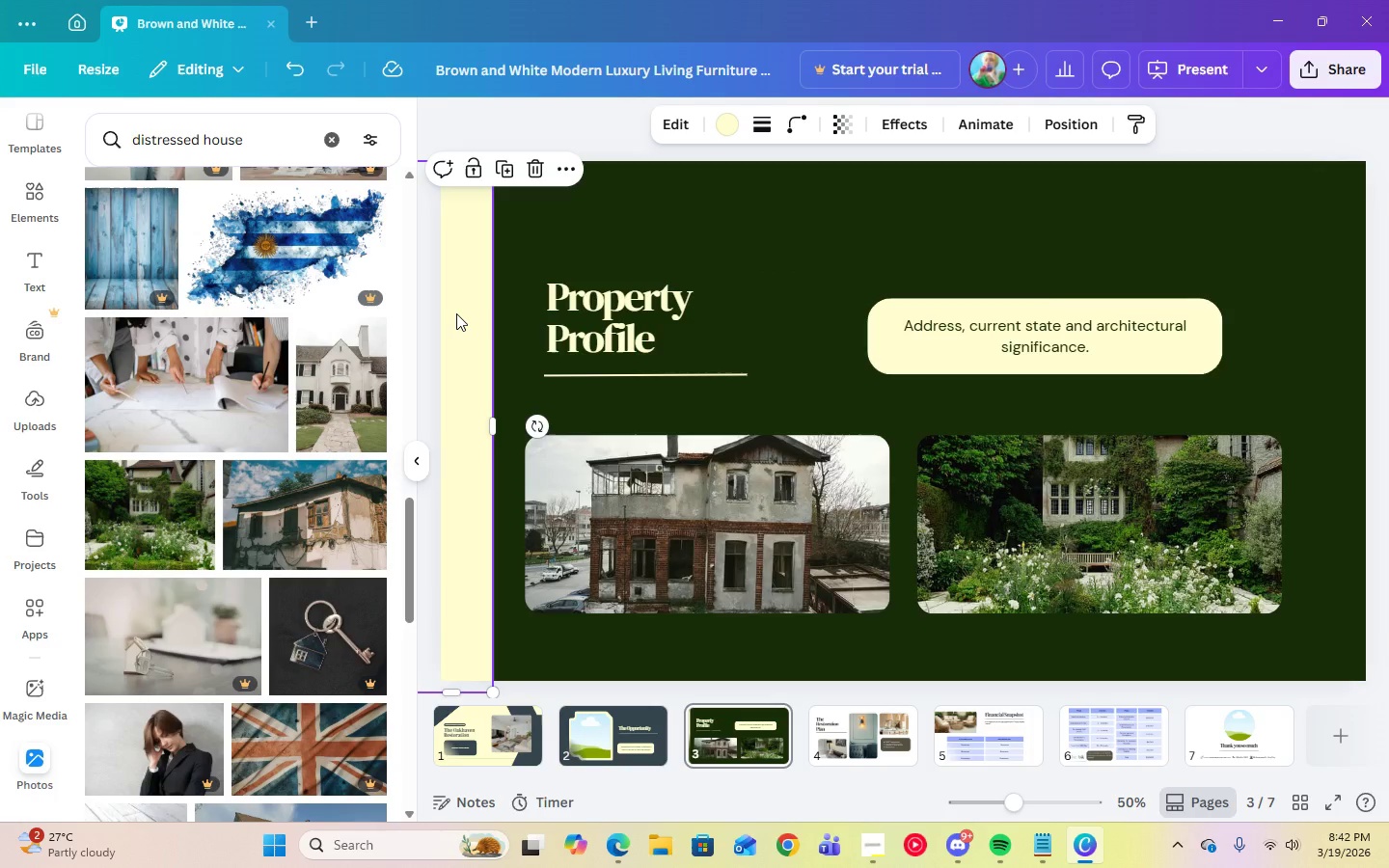 
scroll: coordinate [297, 492], scroll_direction: up, amount: 18.0
 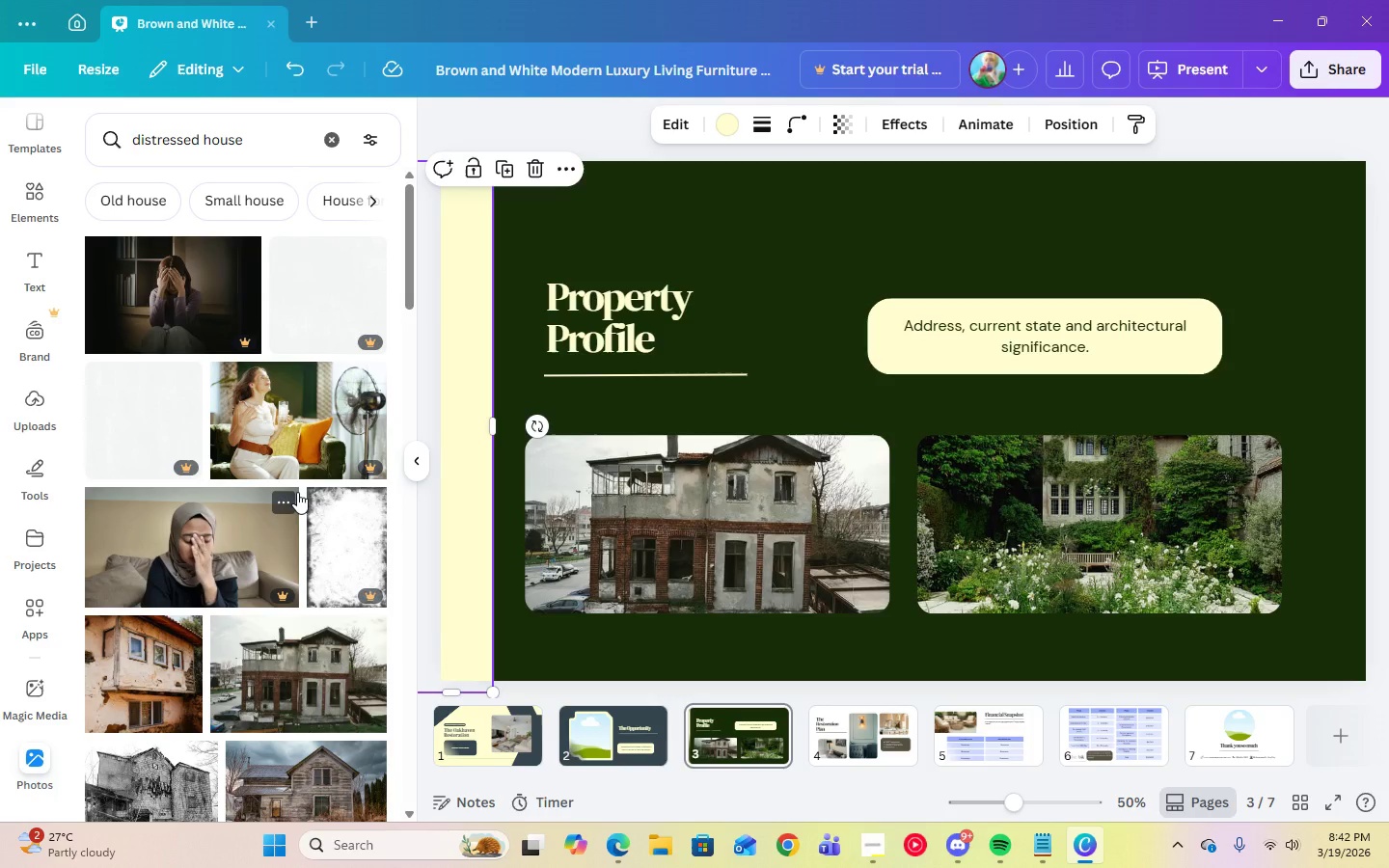 
scroll: coordinate [298, 492], scroll_direction: none, amount: 0.0
 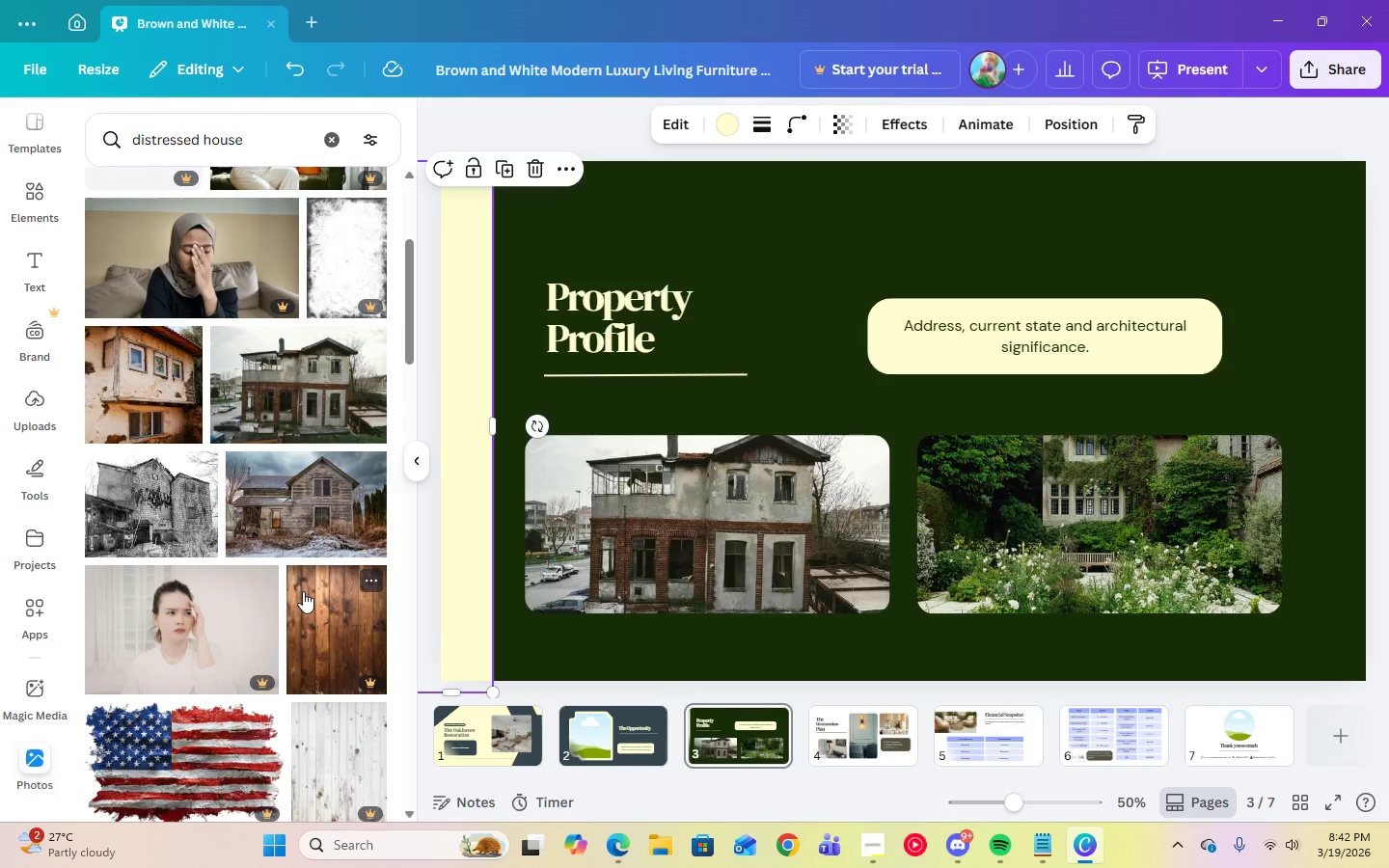 
left_click([1100, 498])
 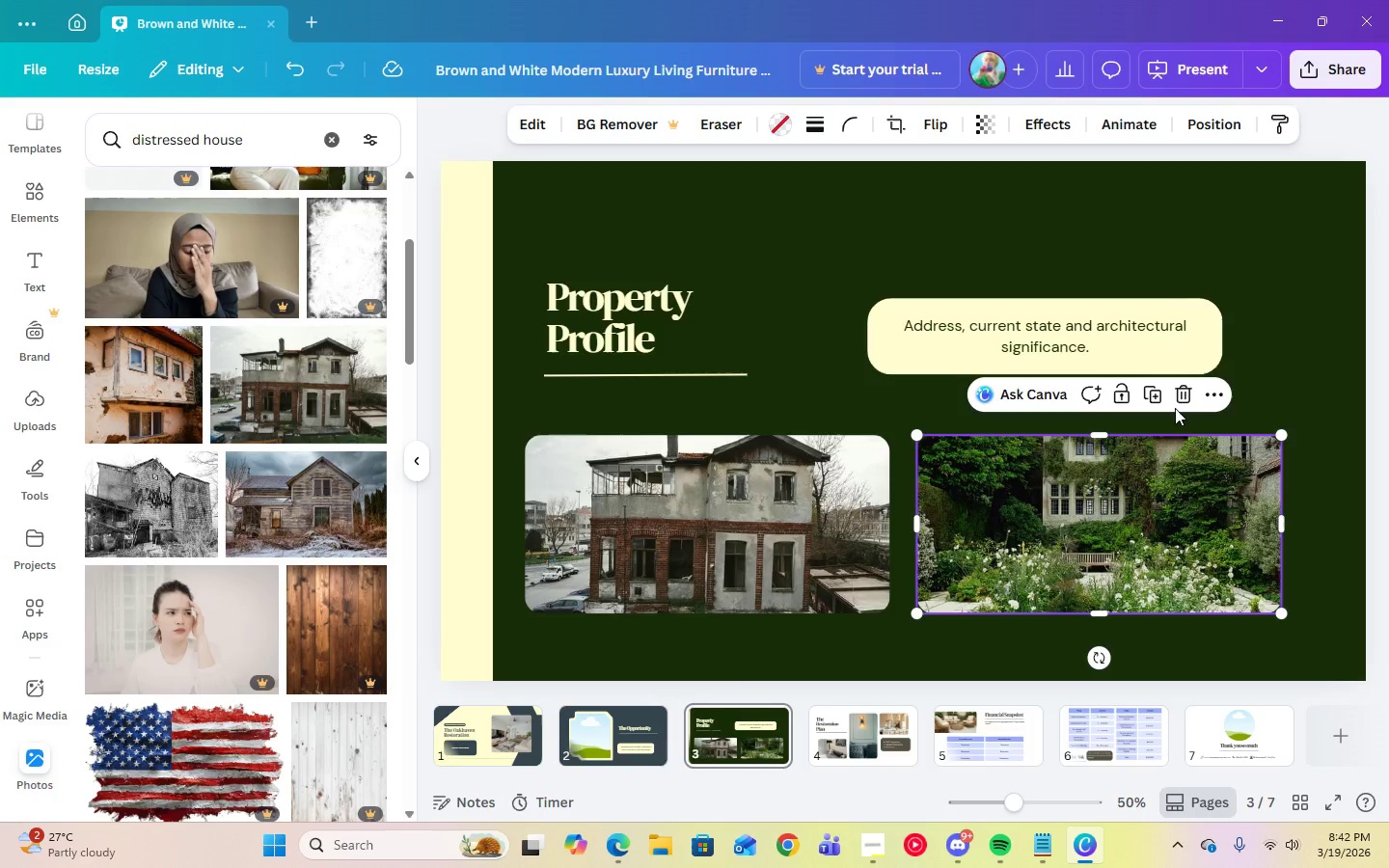 
double_click([1180, 401])
 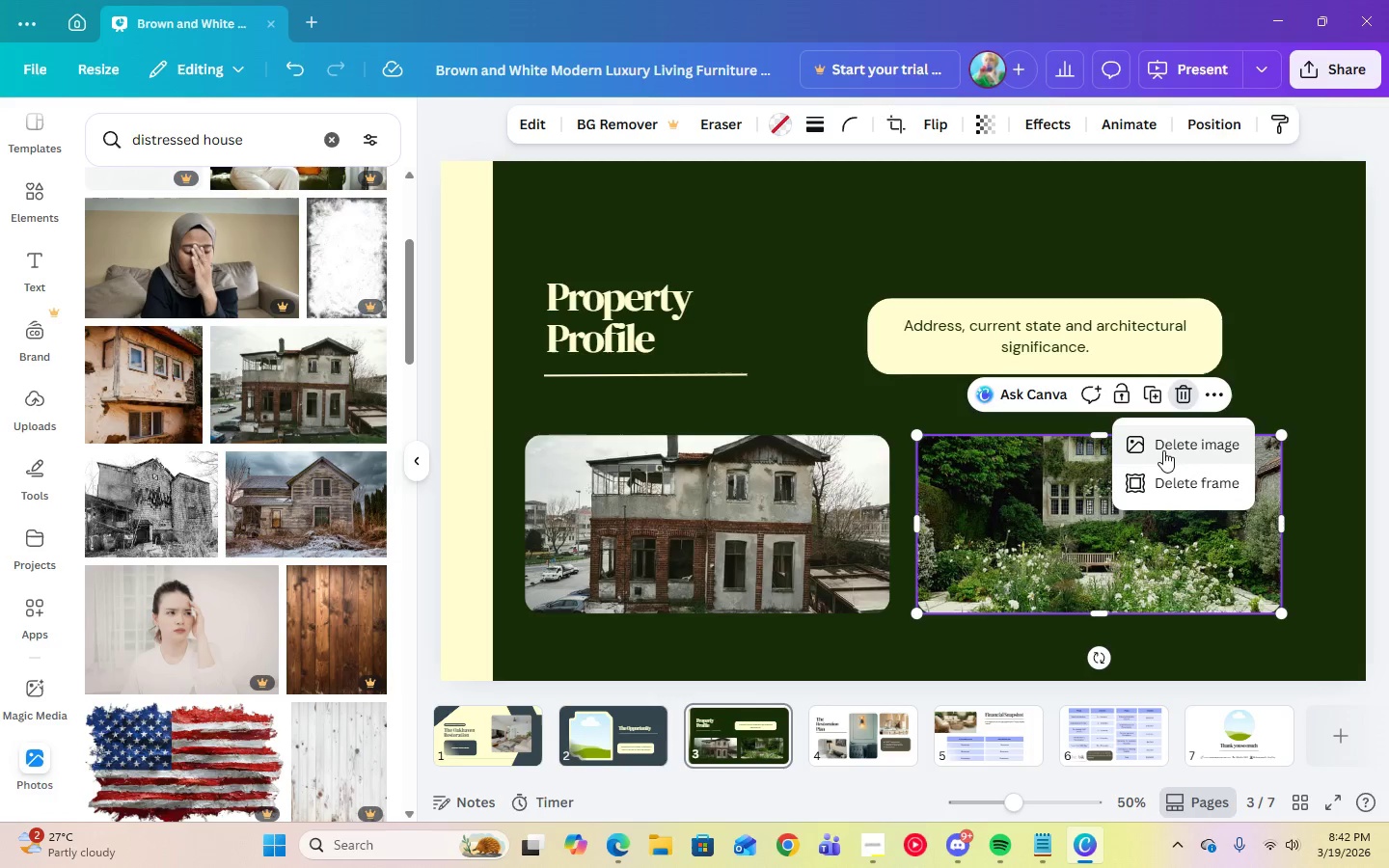 
left_click([1162, 438])
 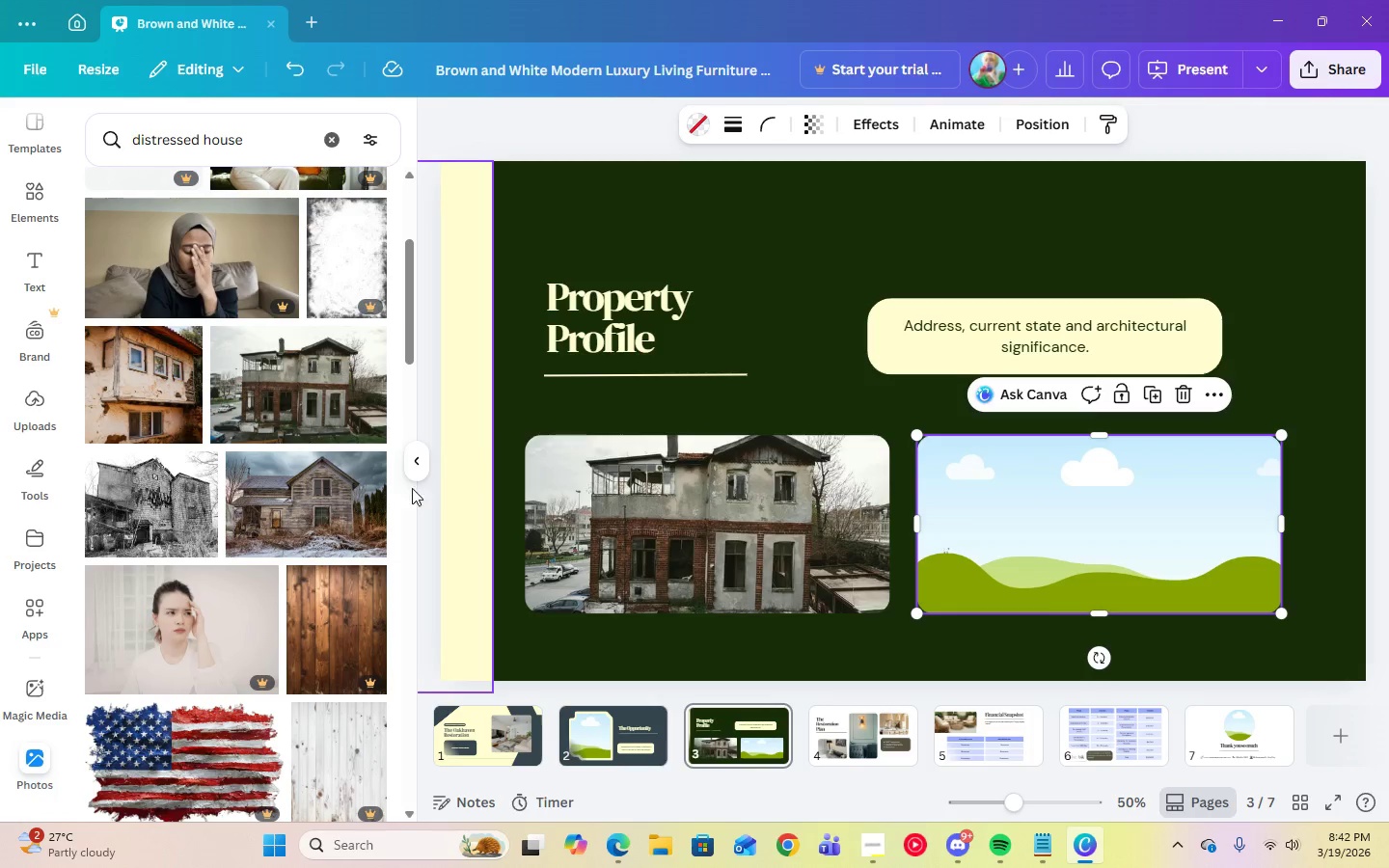 
left_click([343, 510])
 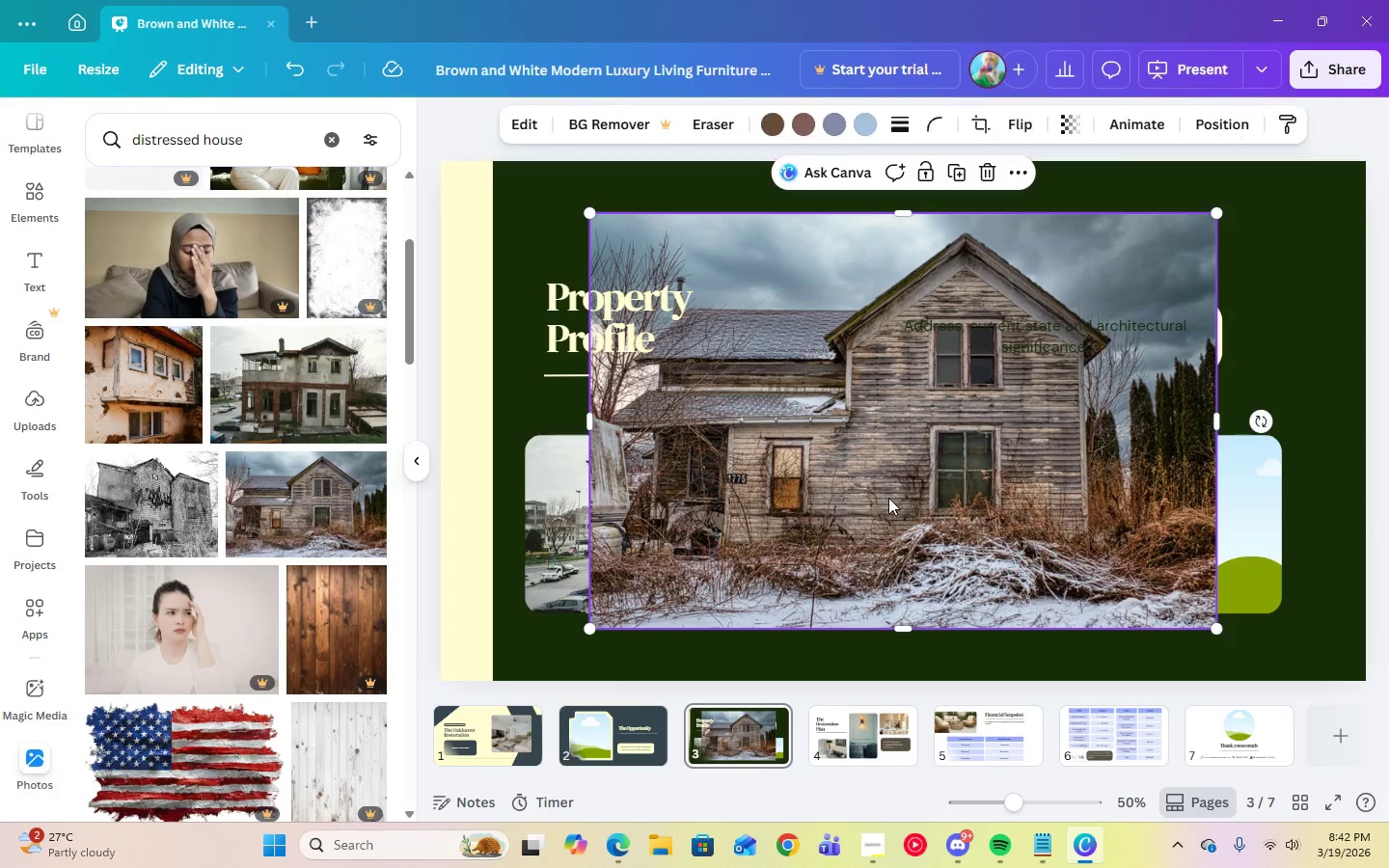 
left_click_drag(start_coordinate=[888, 498], to_coordinate=[1063, 503])
 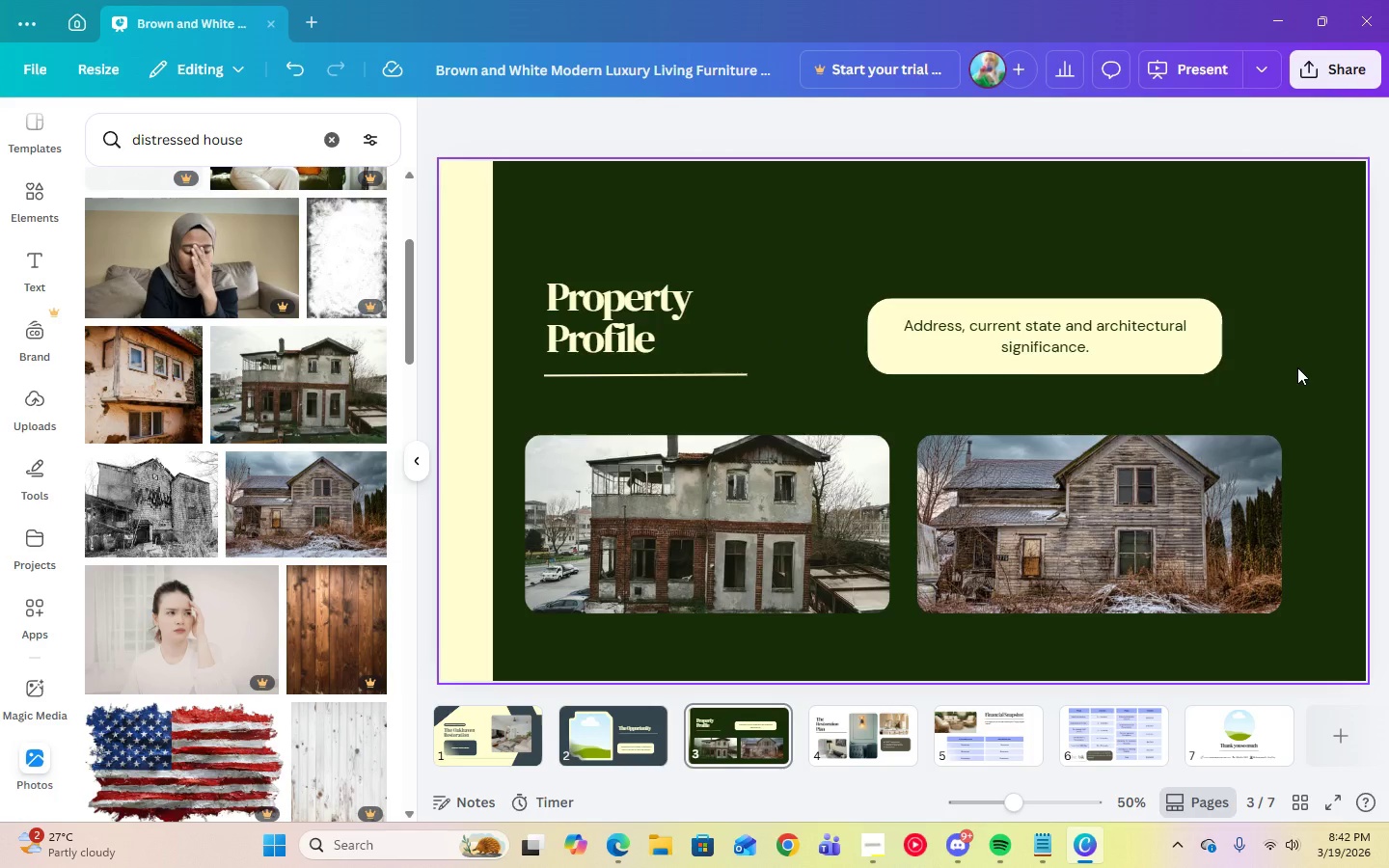 
left_click([1297, 367])
 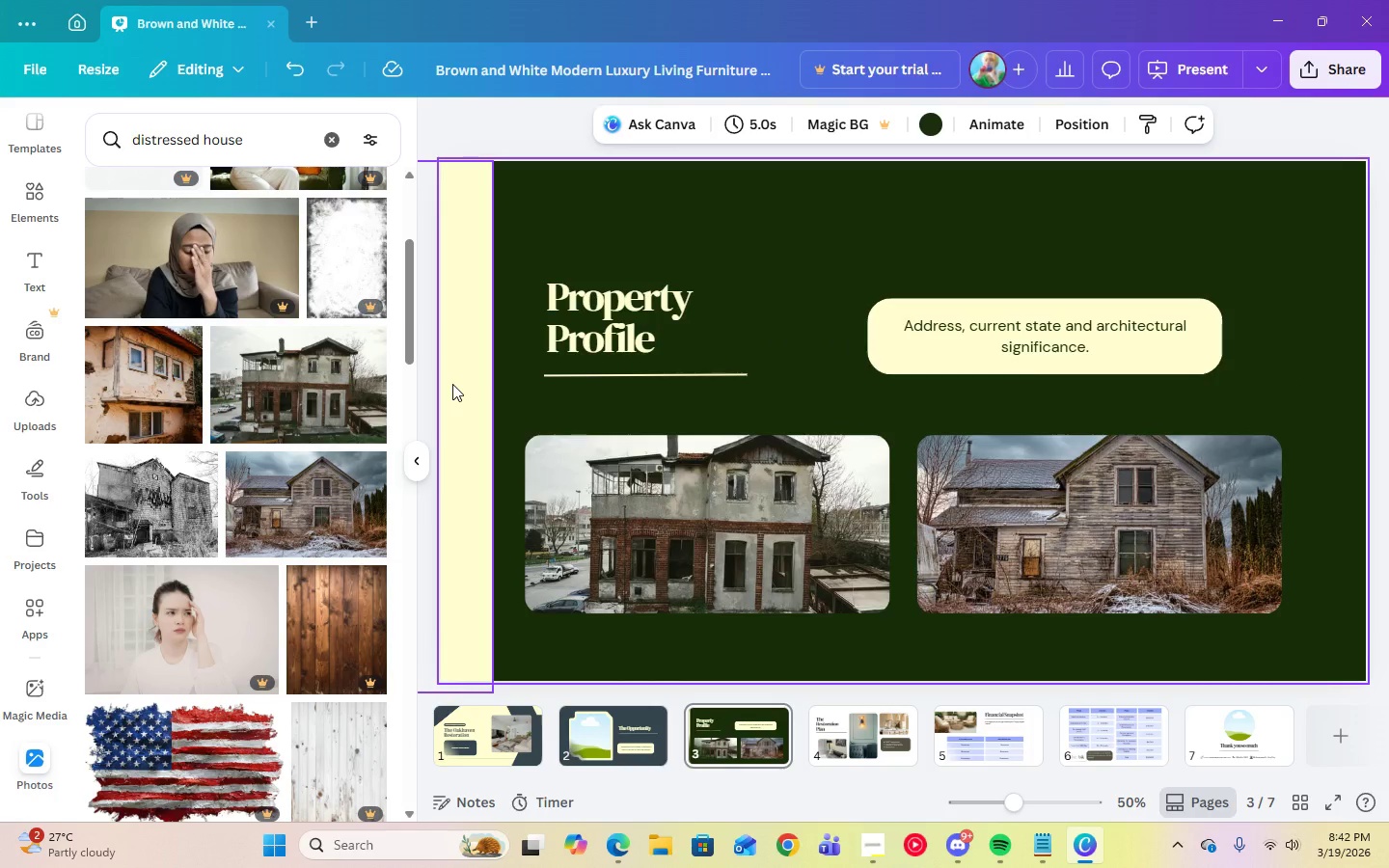 
left_click([452, 384])
 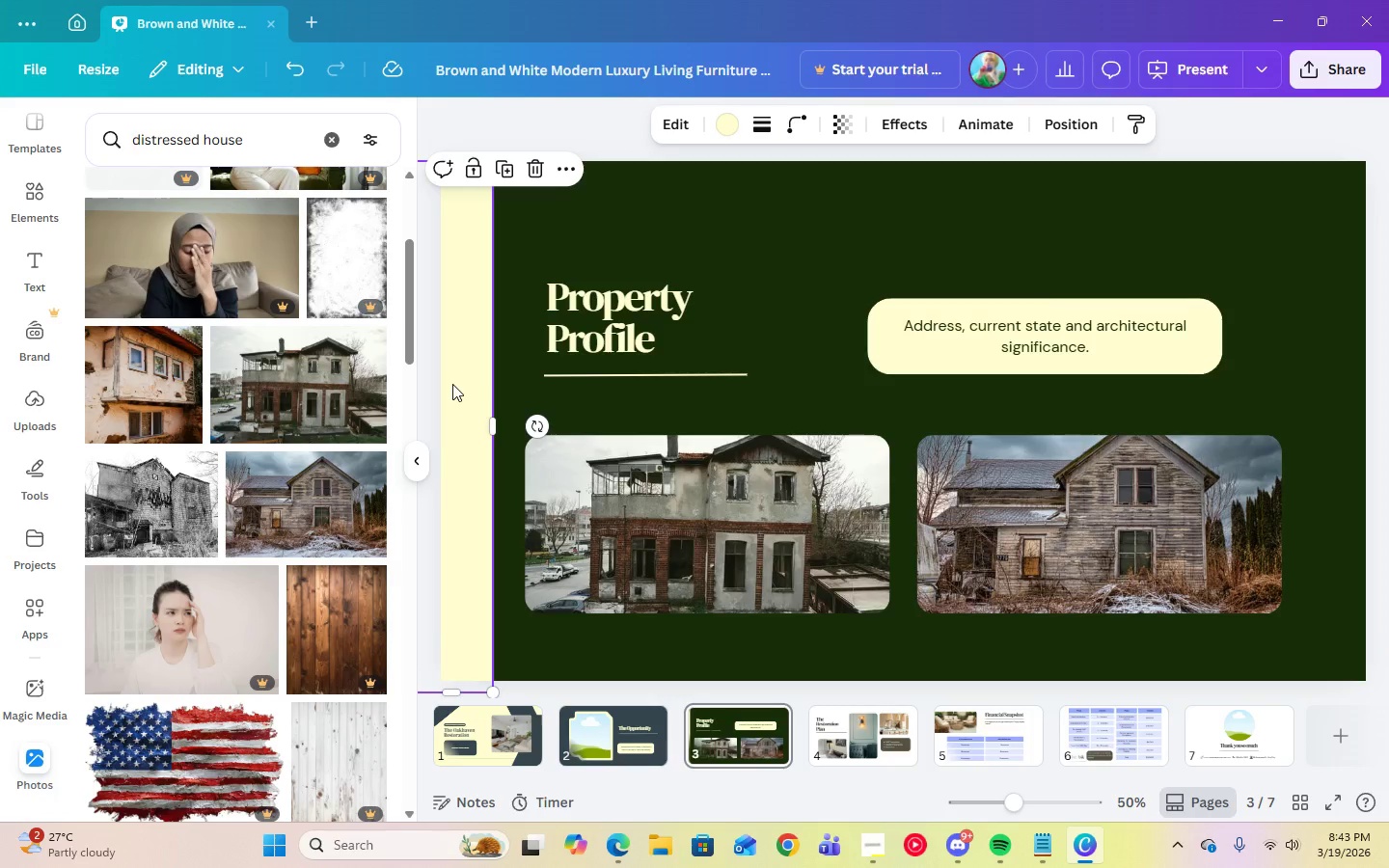 
left_click([803, 229])
 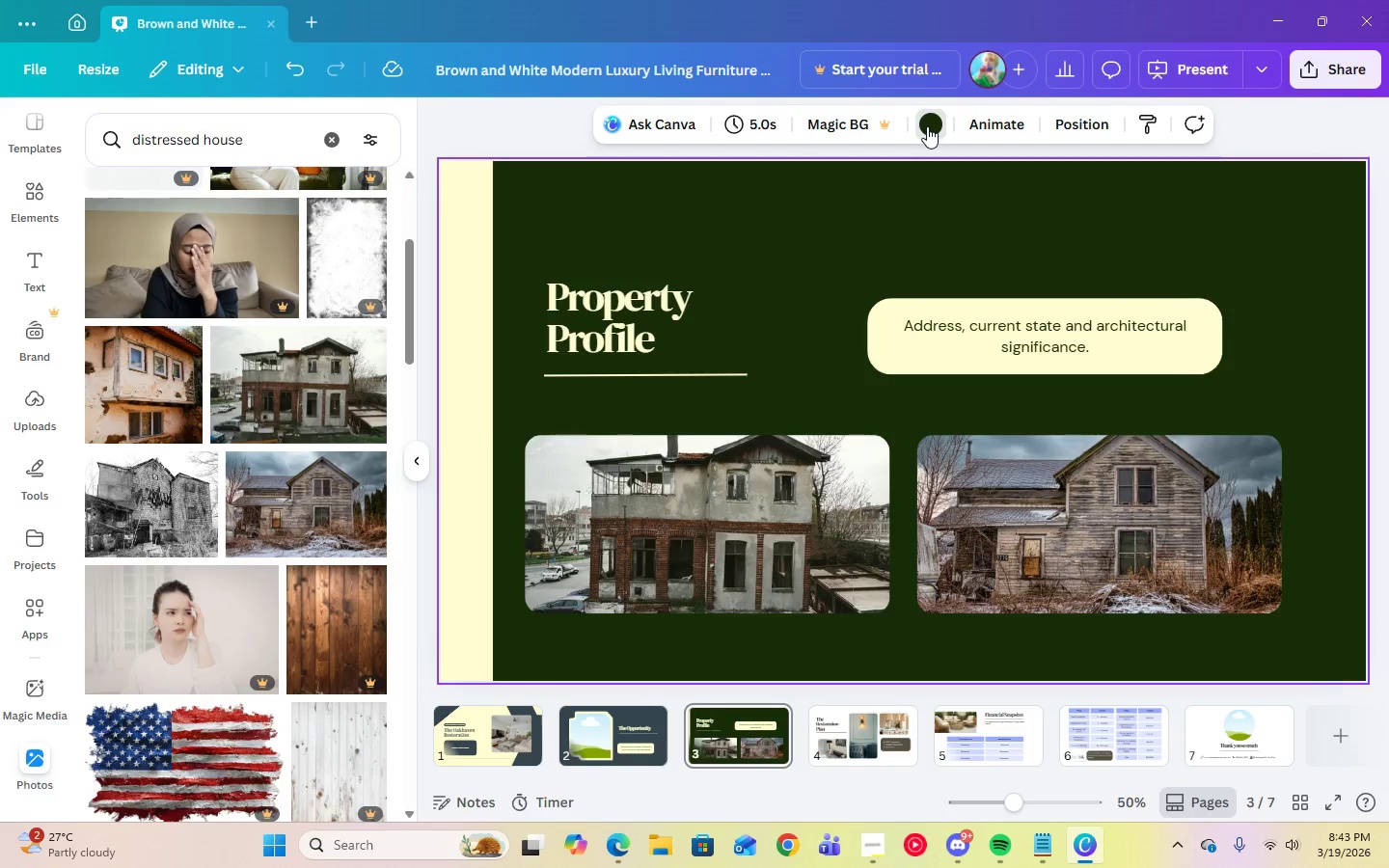 
double_click([927, 126])
 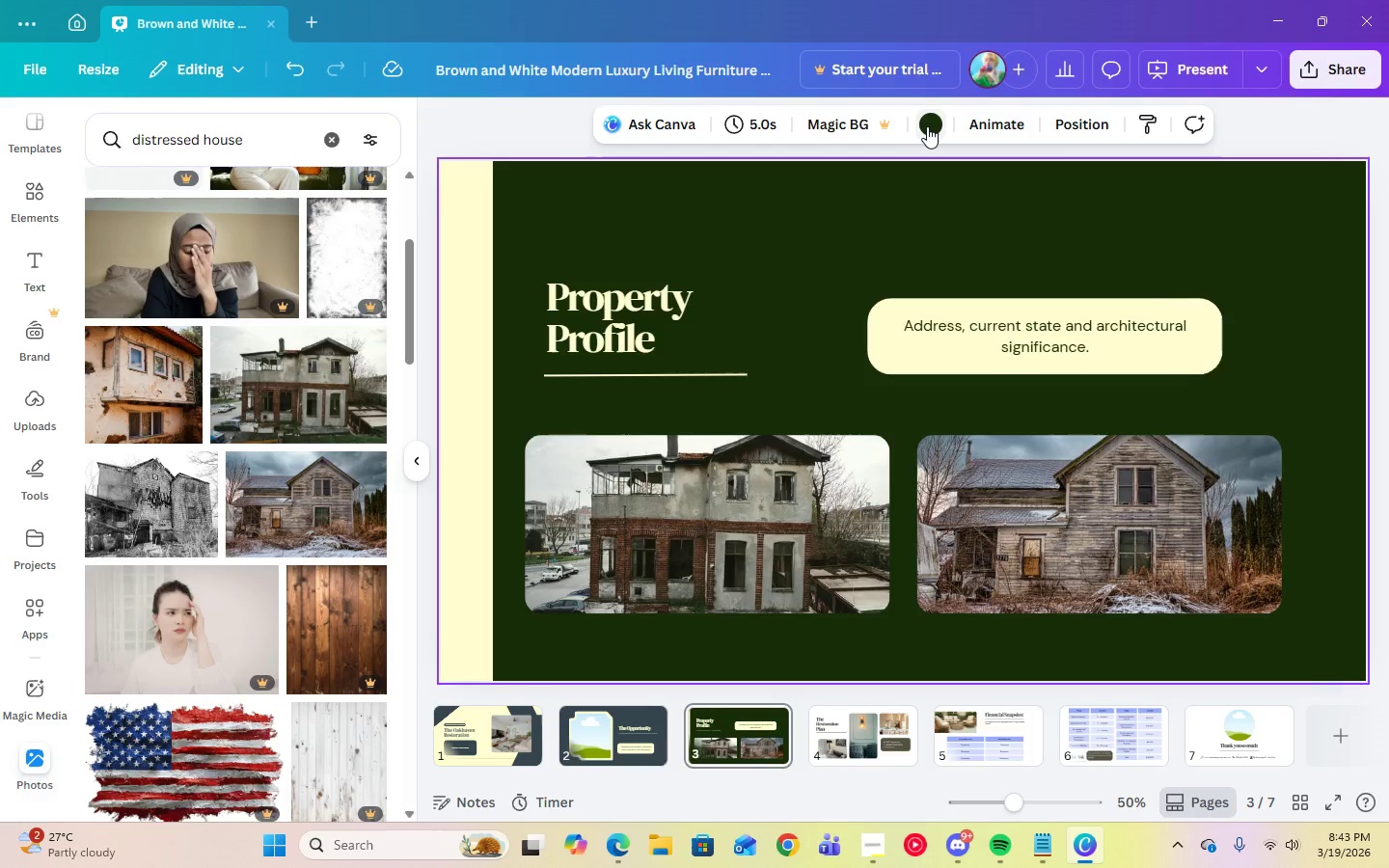 
left_click([927, 126])
 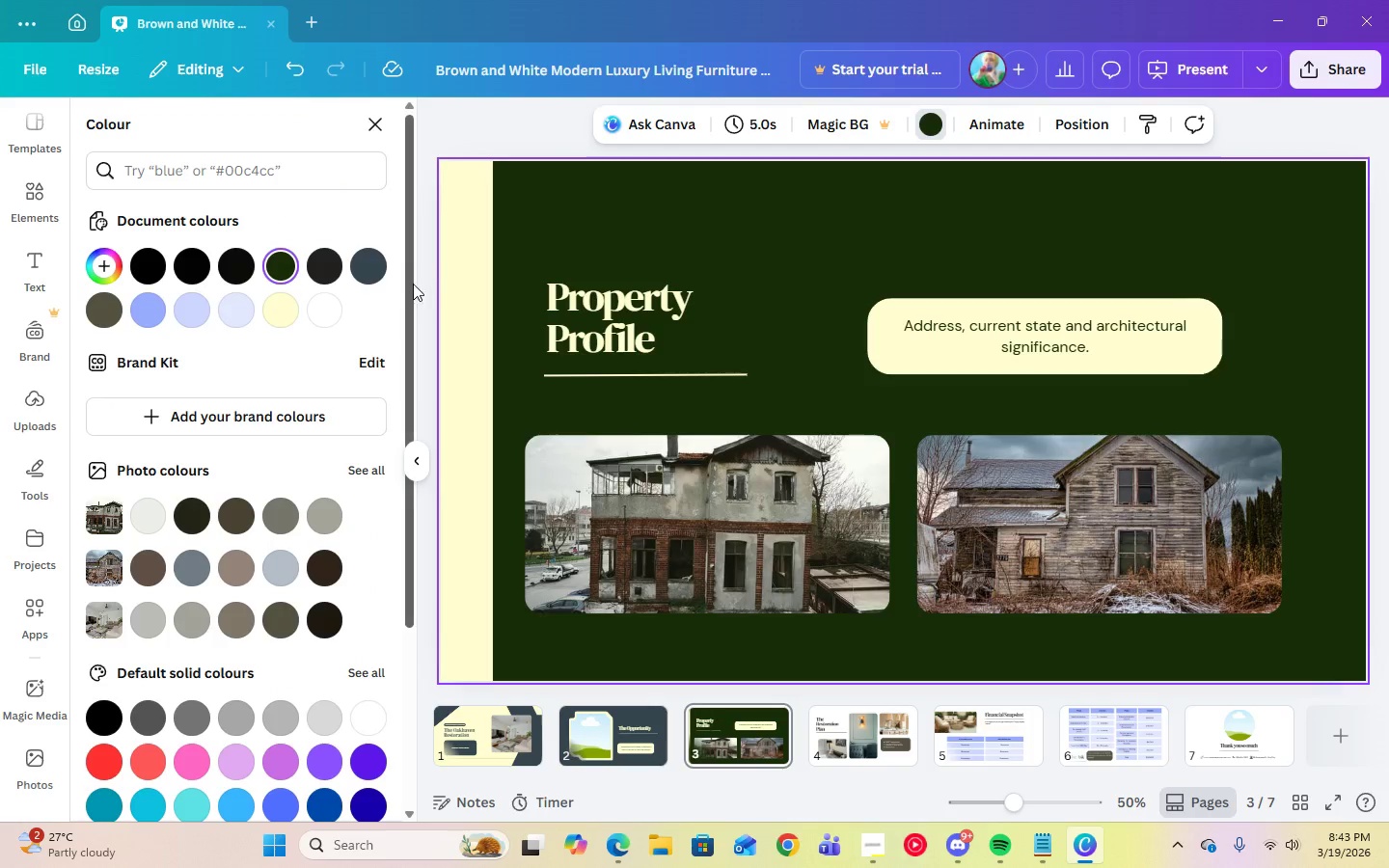 
left_click([381, 270])
 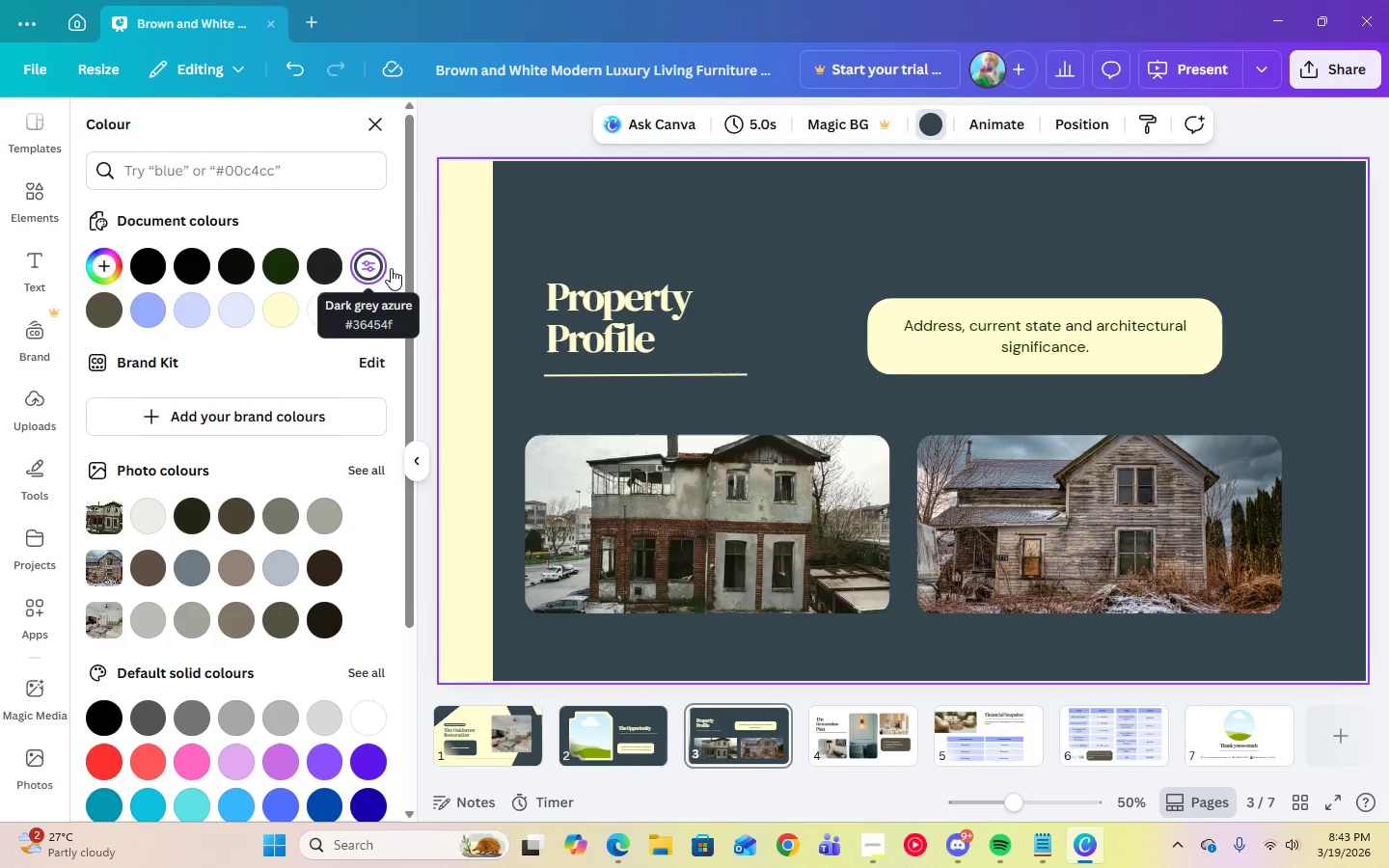 
left_click([464, 314])
 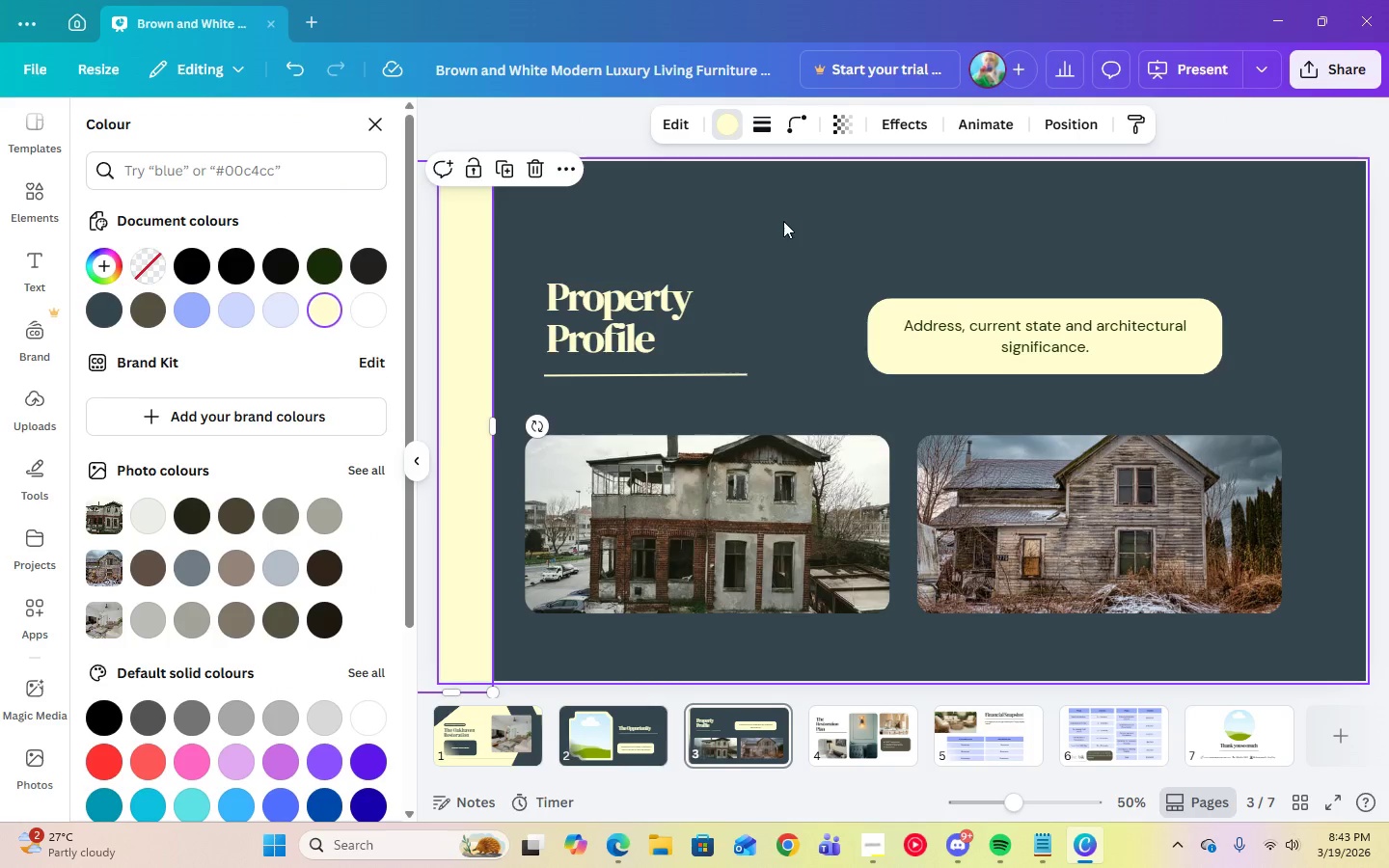 
left_click([786, 220])
 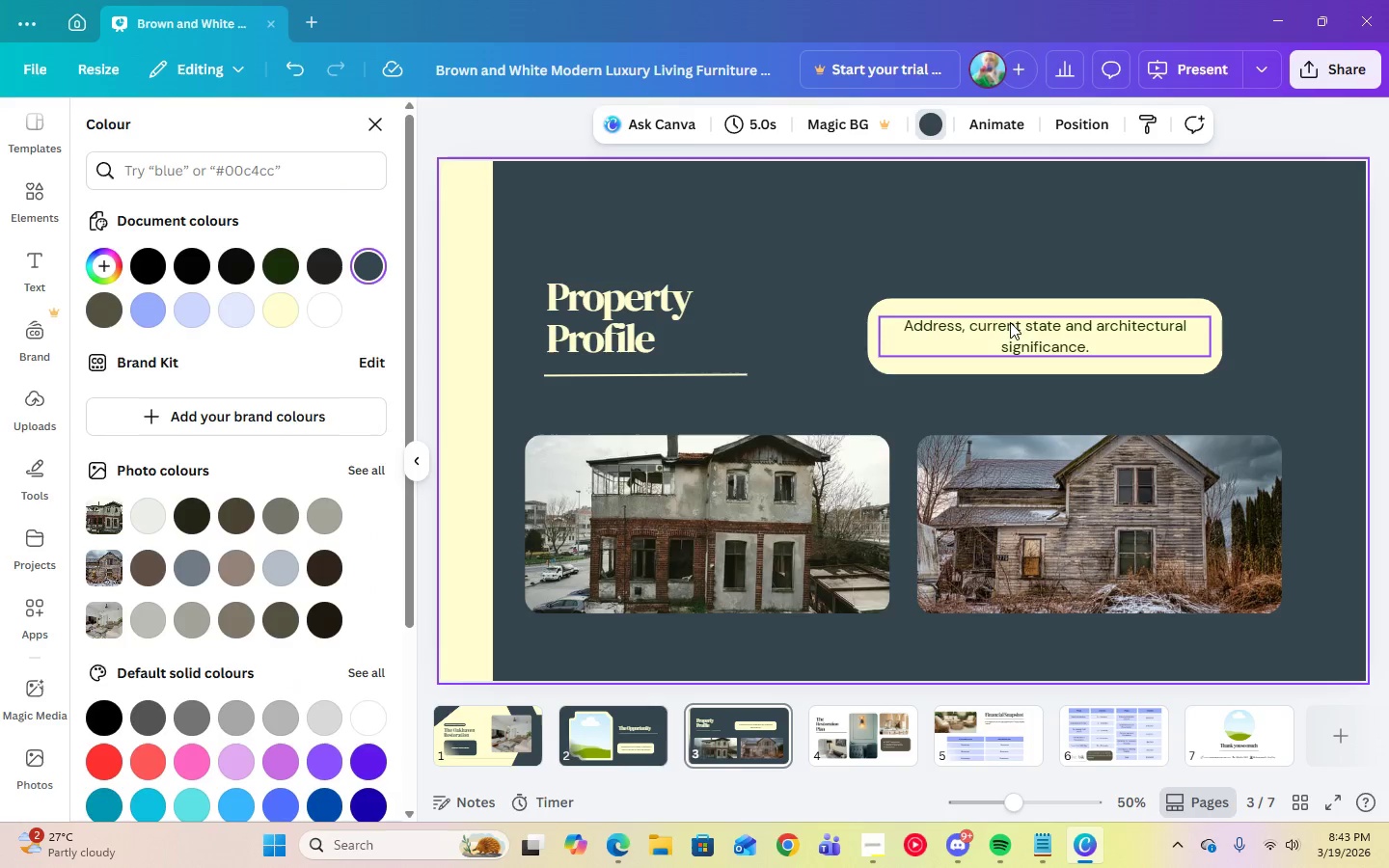 
left_click([1017, 328])
 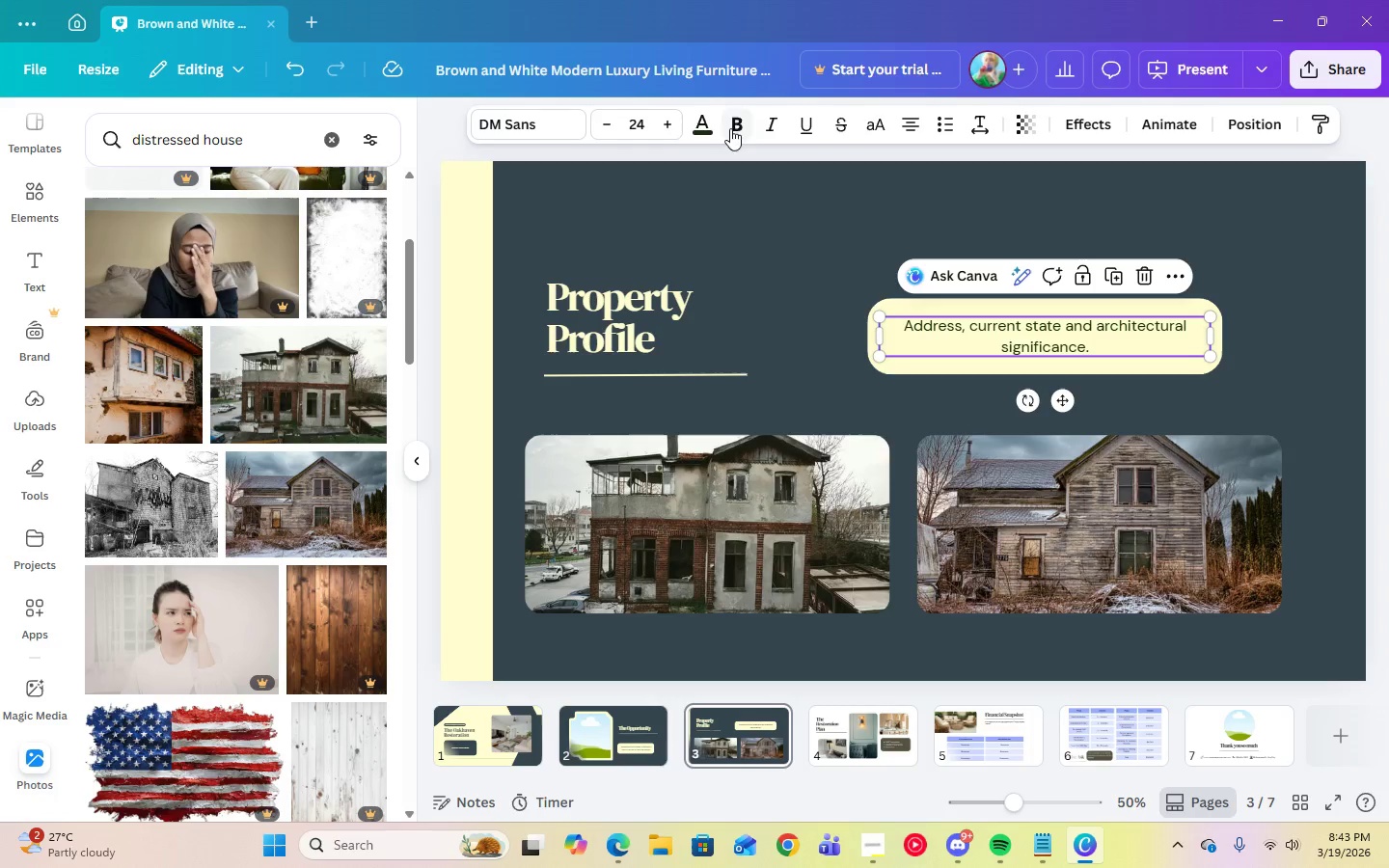 
left_click([711, 129])
 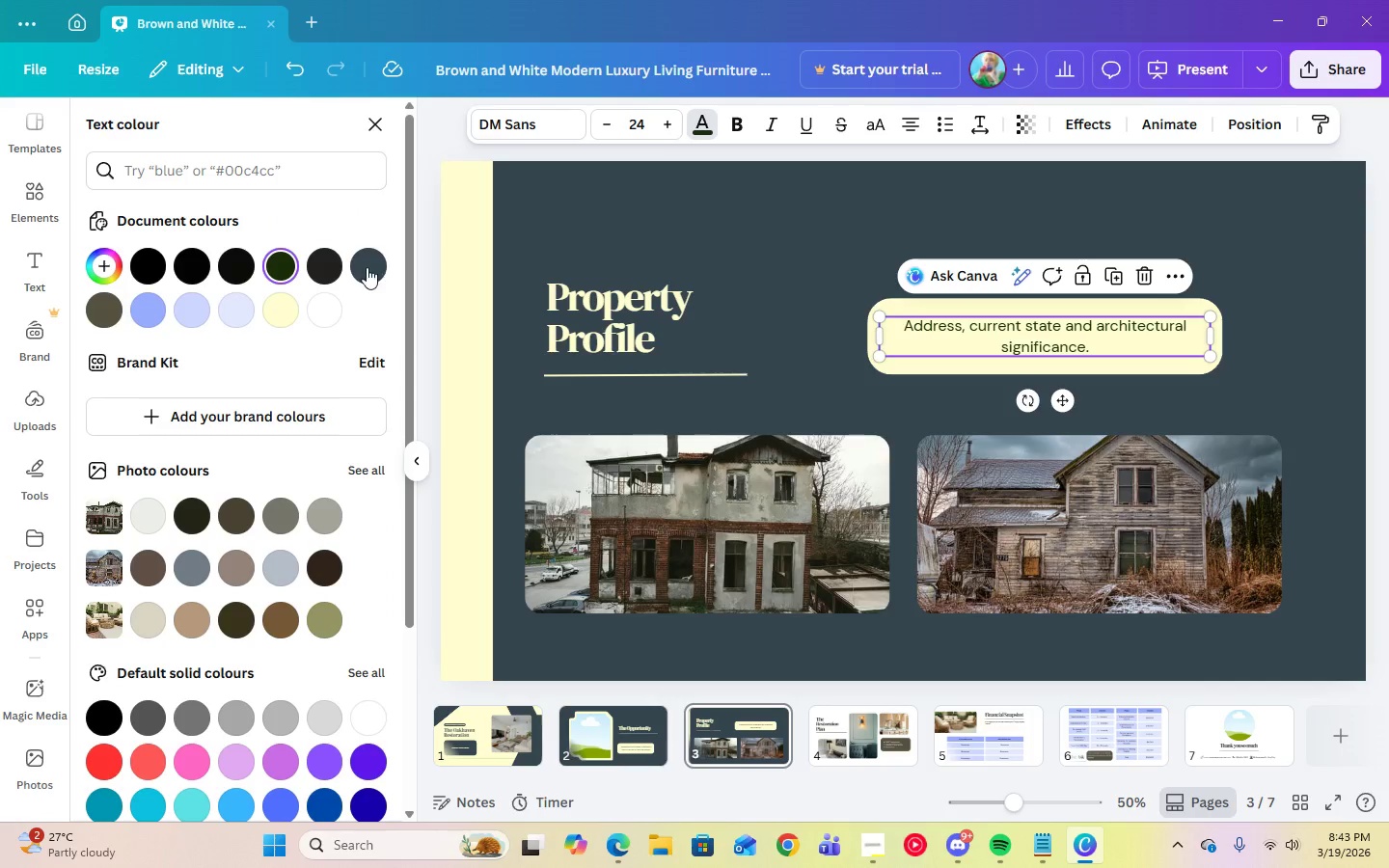 
left_click([367, 267])
 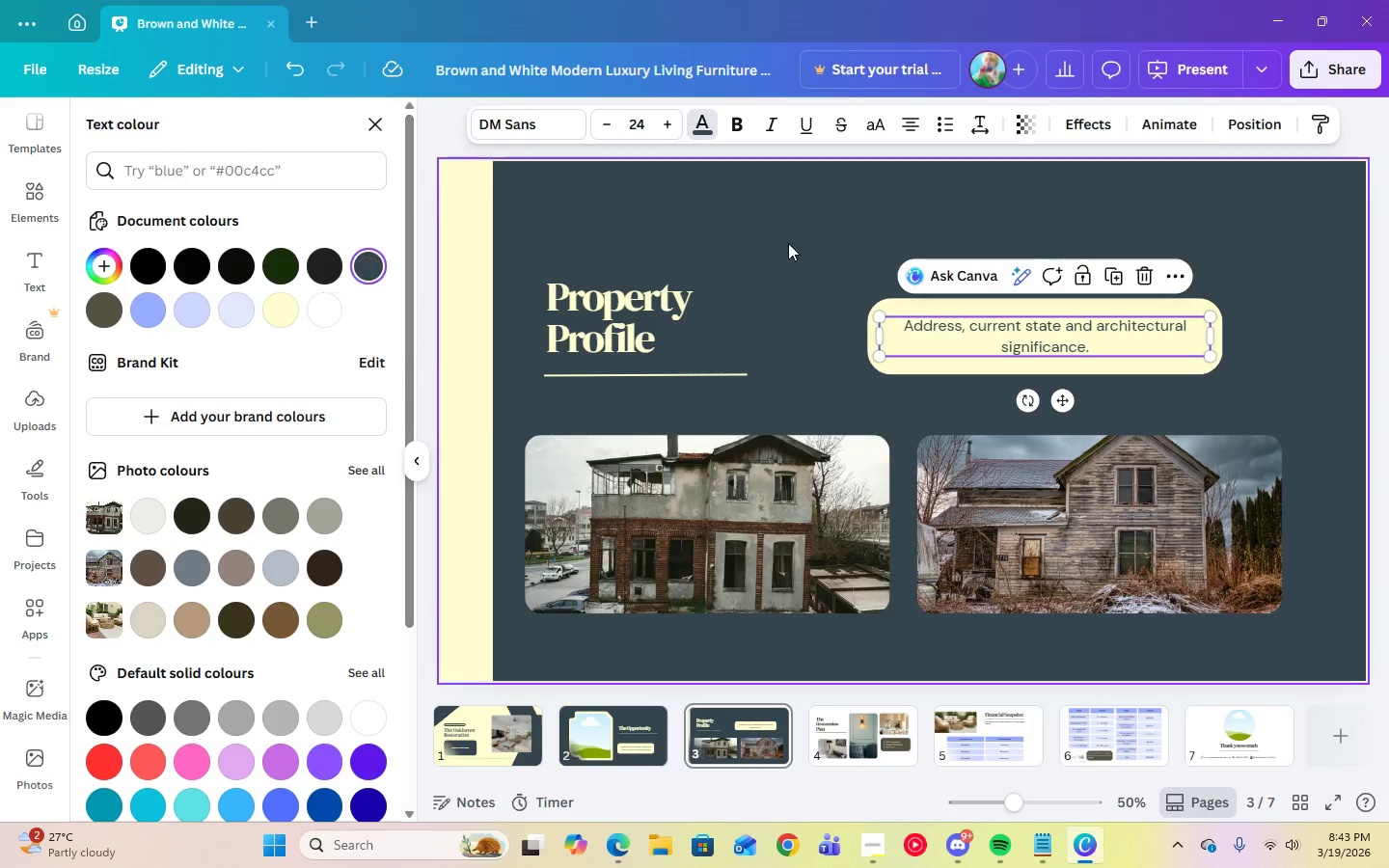 
left_click([788, 243])
 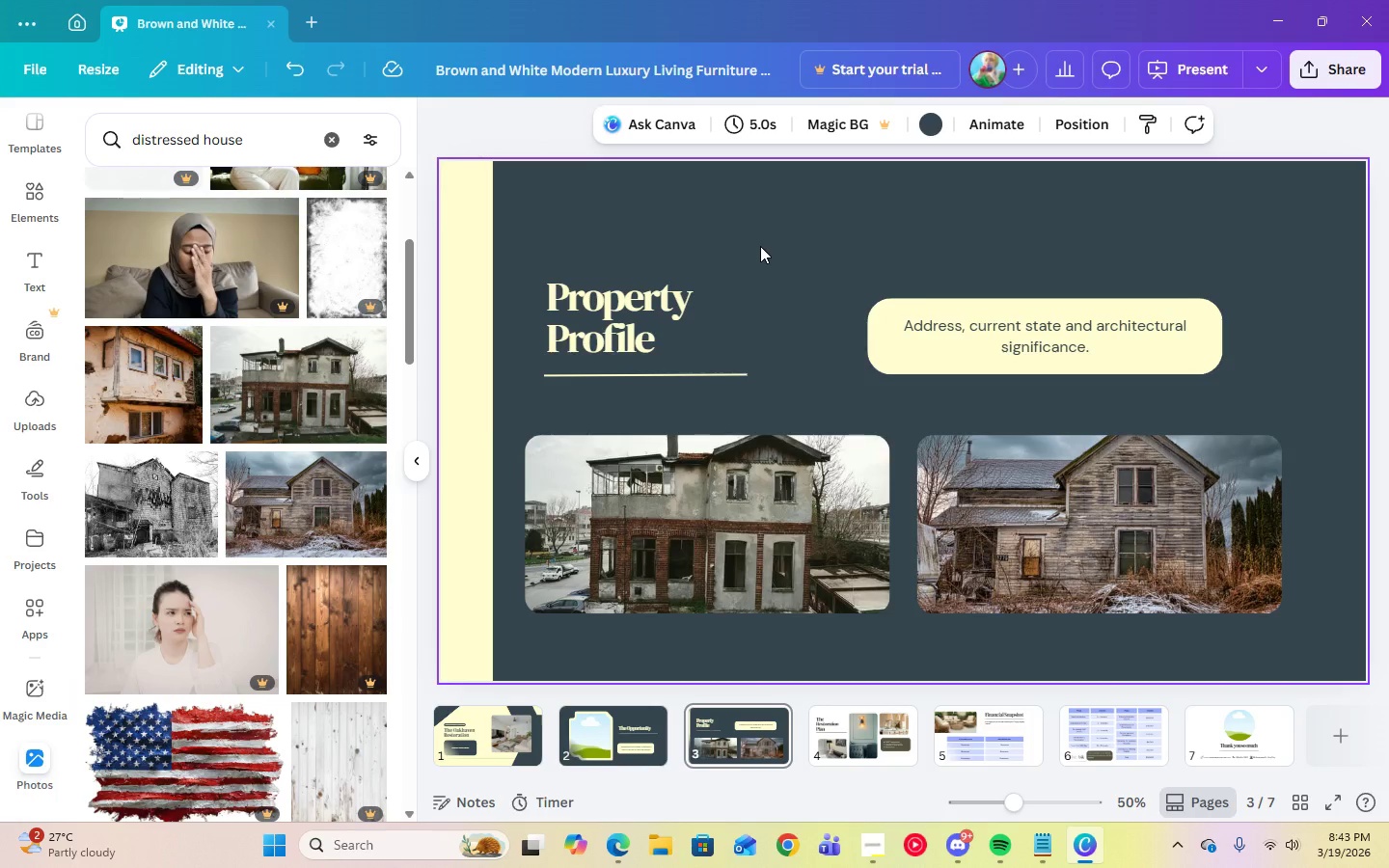 
wait(9.34)
 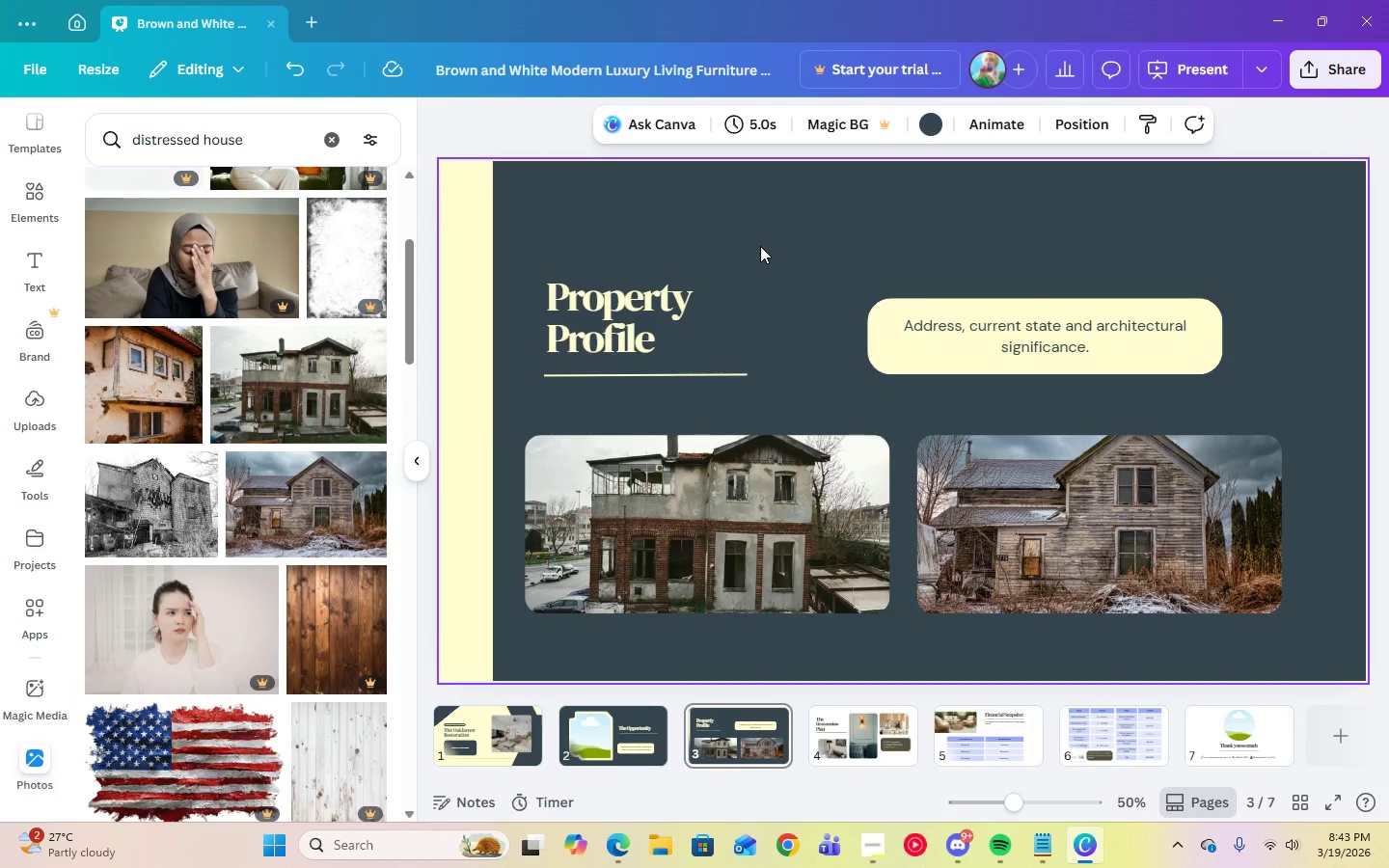 
left_click([324, 139])
 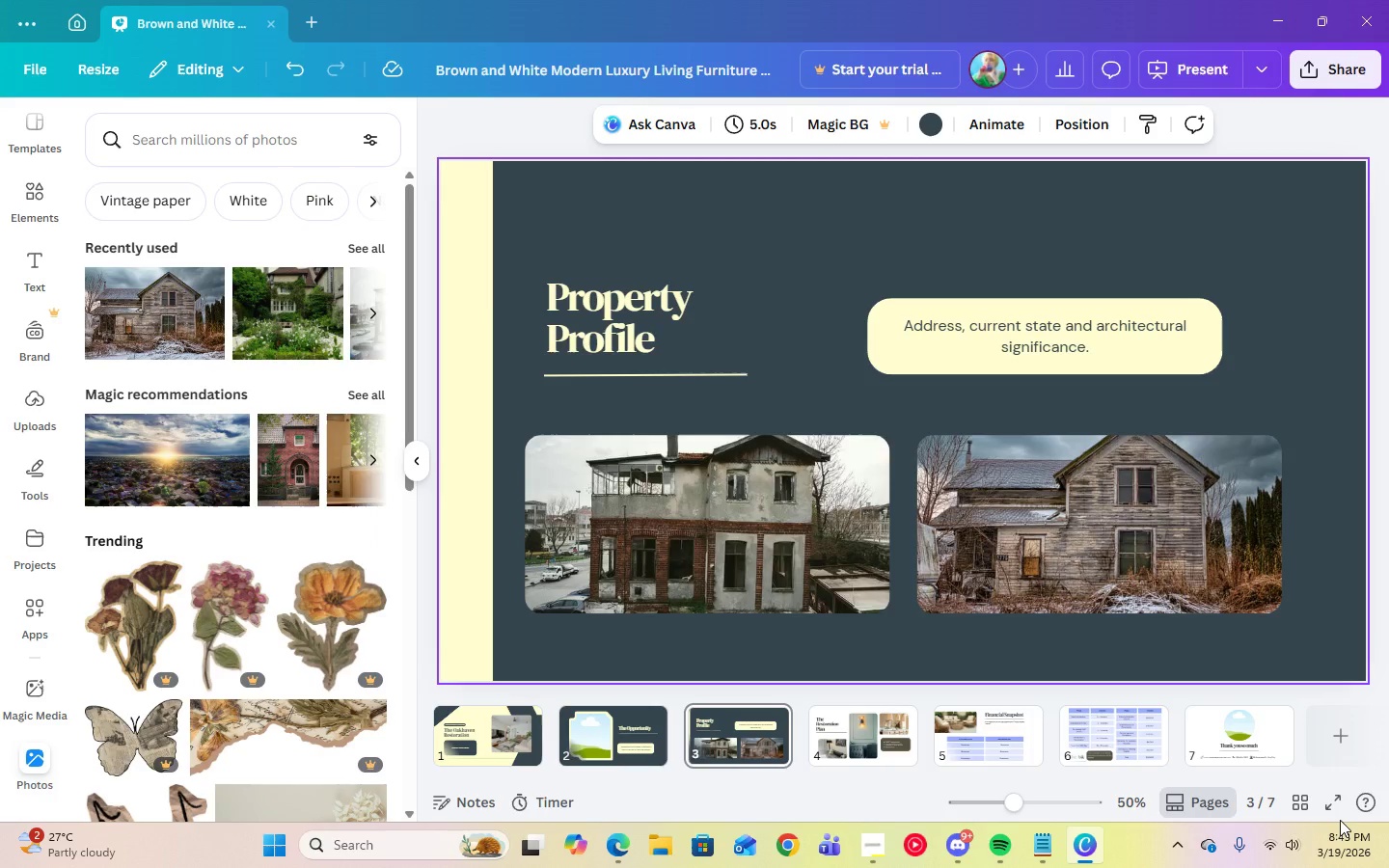 
wait(7.66)
 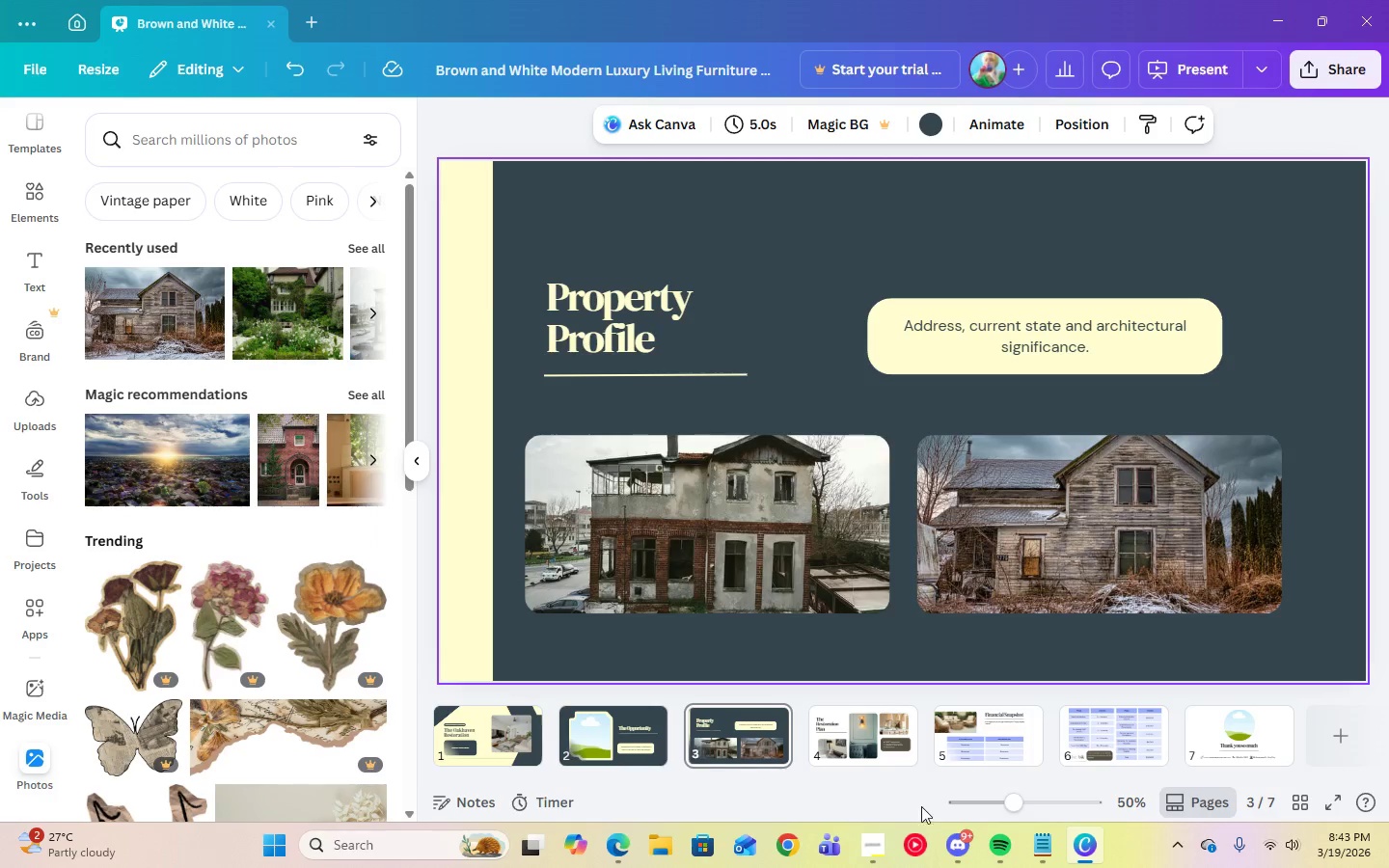 
left_click([1251, 745])
 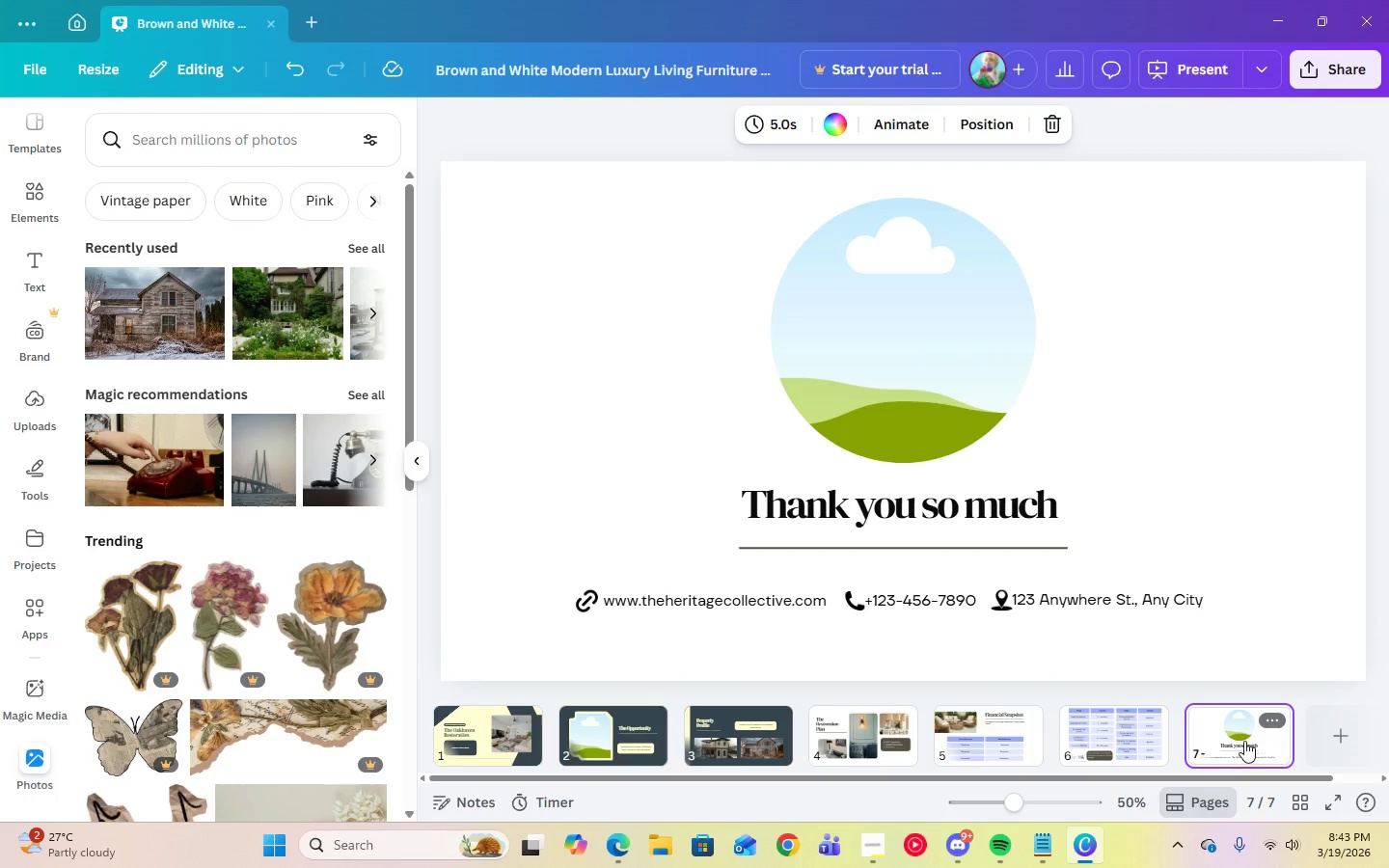 
left_click([1102, 711])
 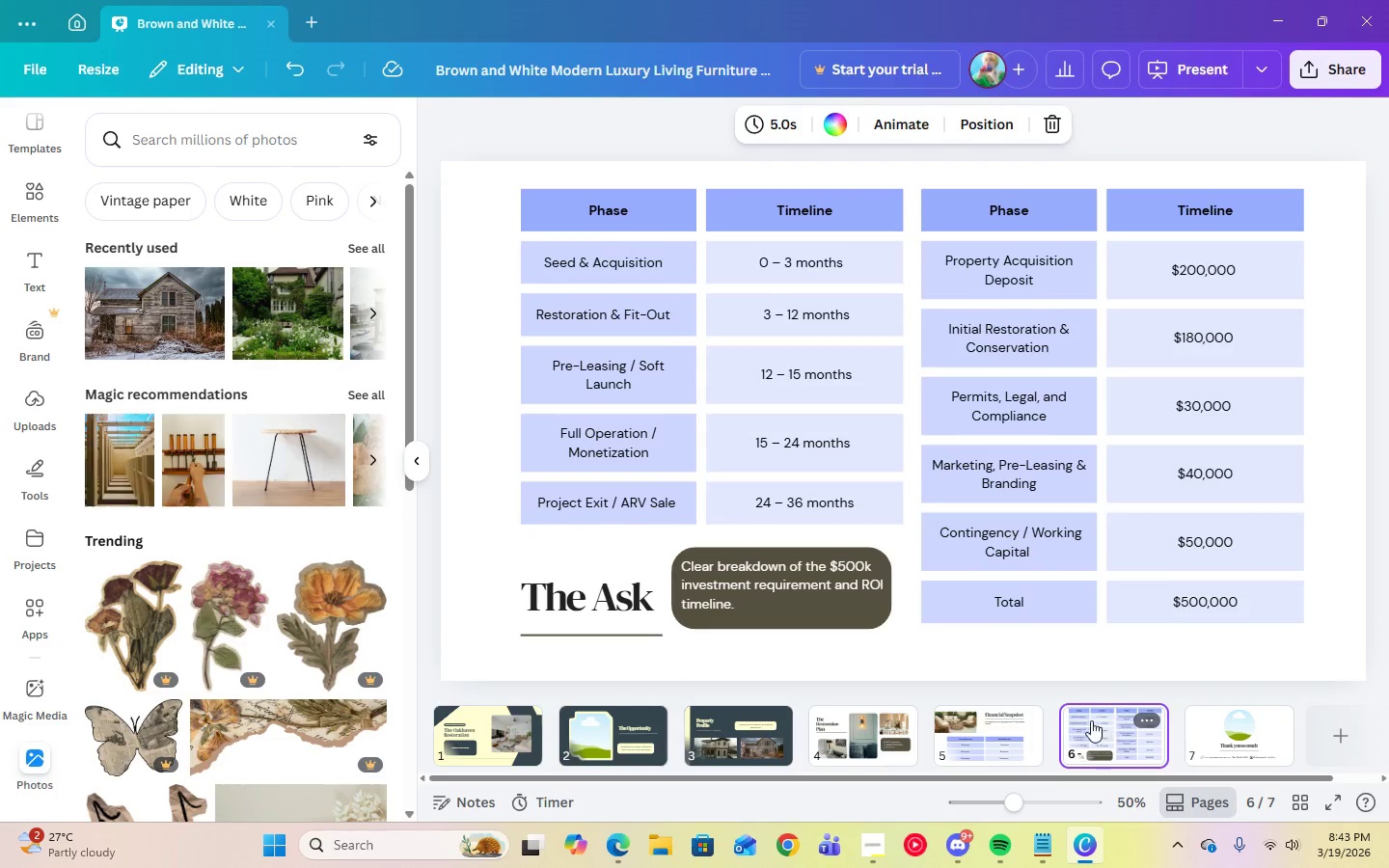 
left_click([984, 728])
 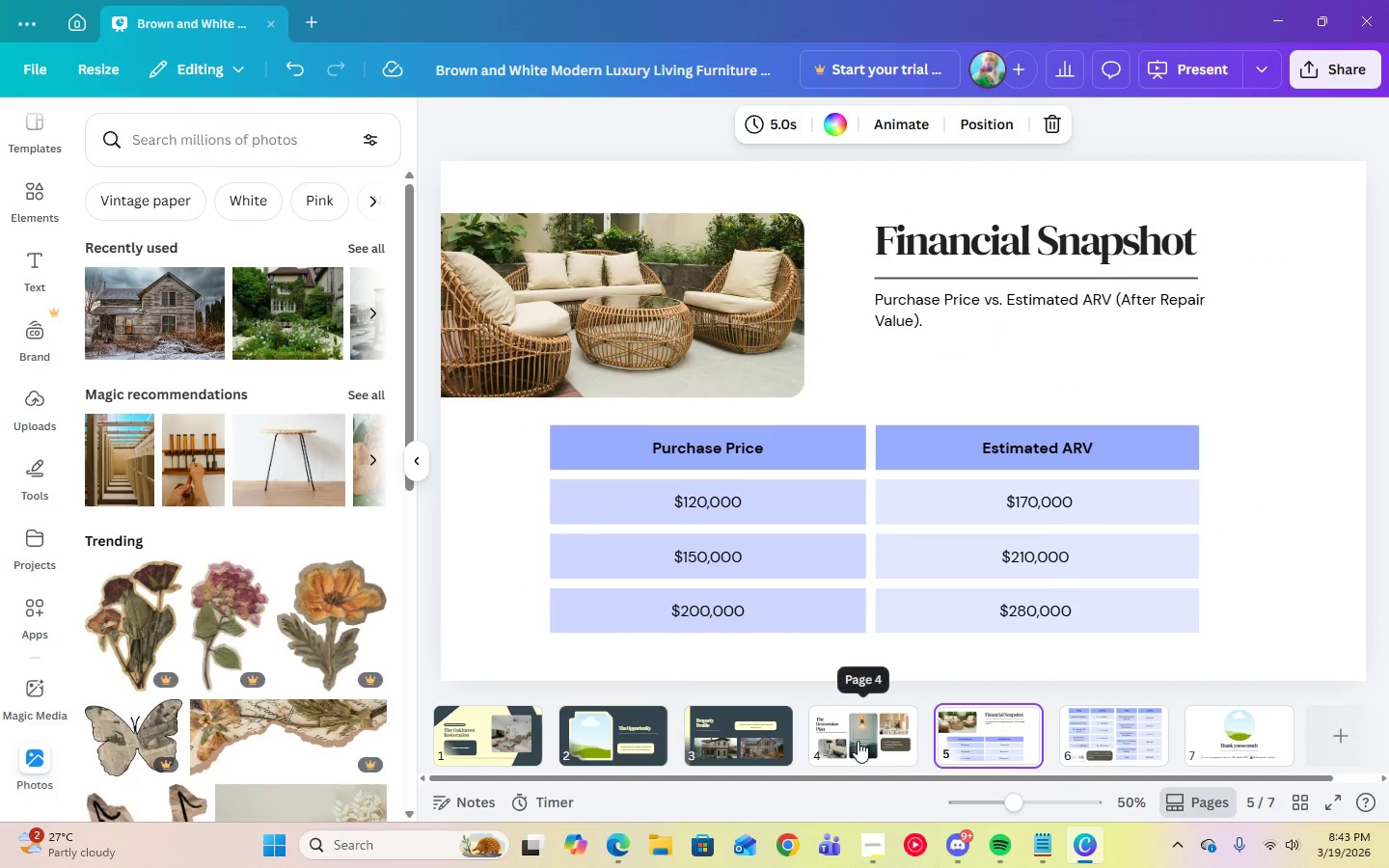 
left_click([858, 741])
 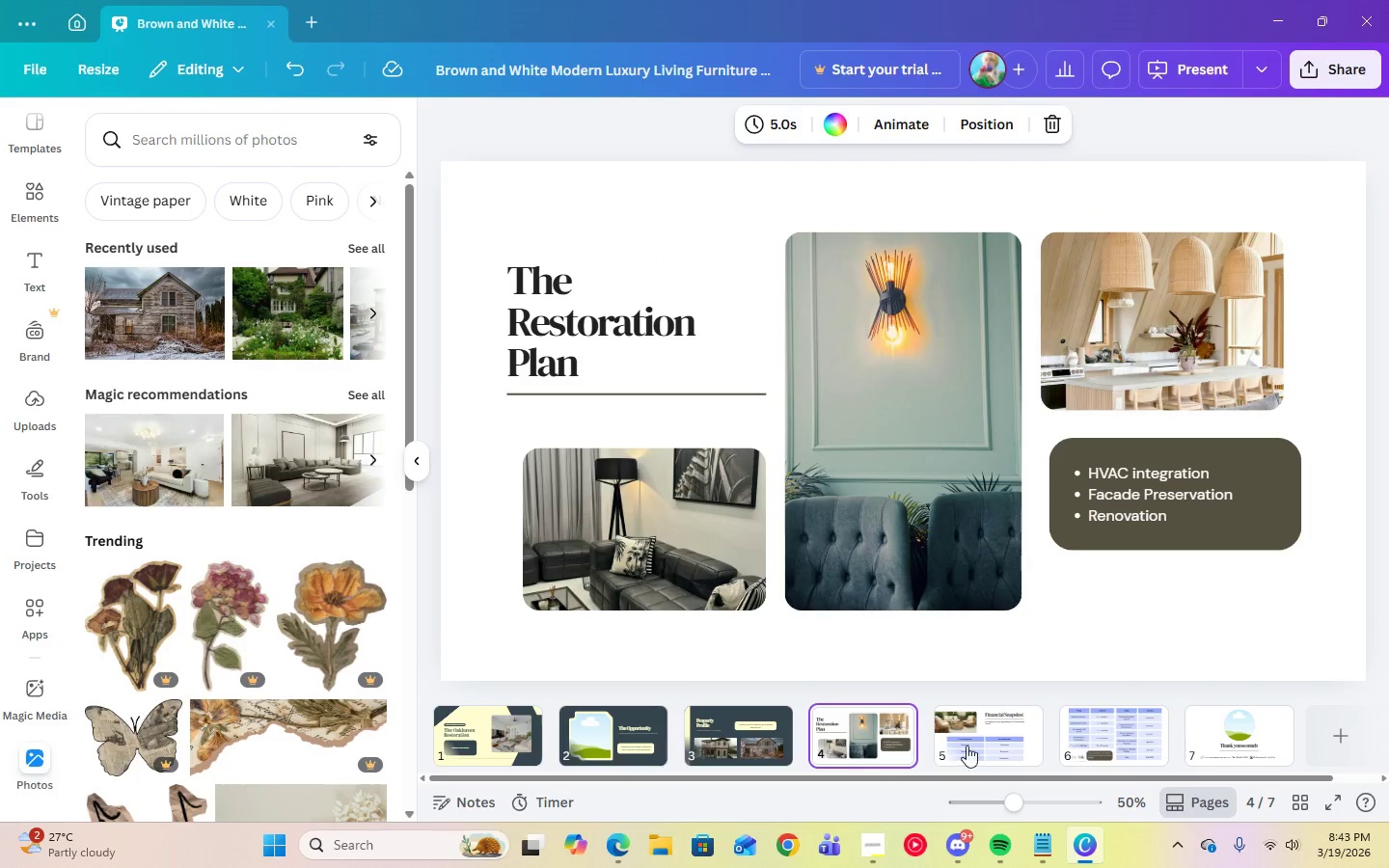 
left_click([977, 746])
 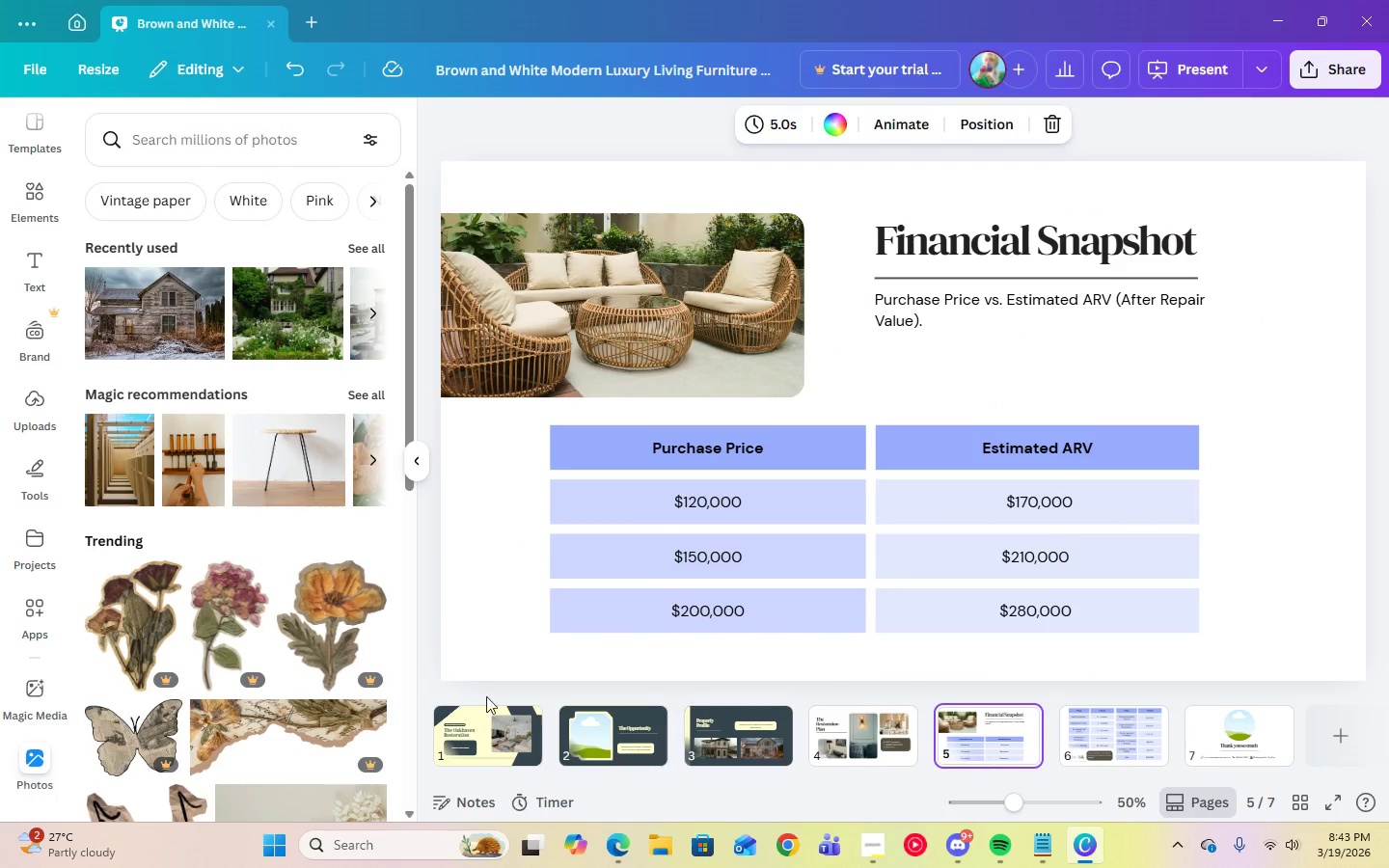 
left_click([470, 733])
 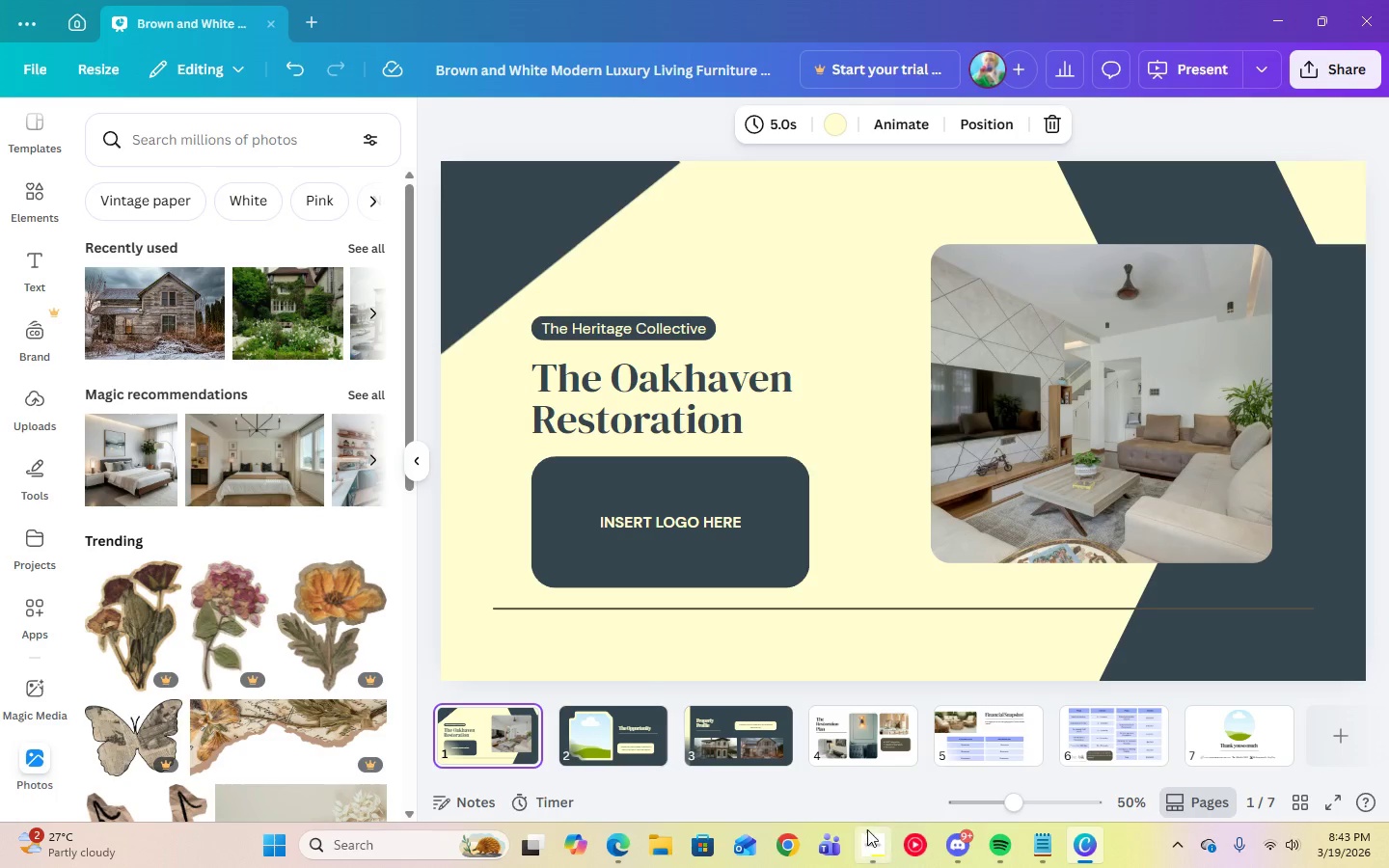 
left_click([875, 850])